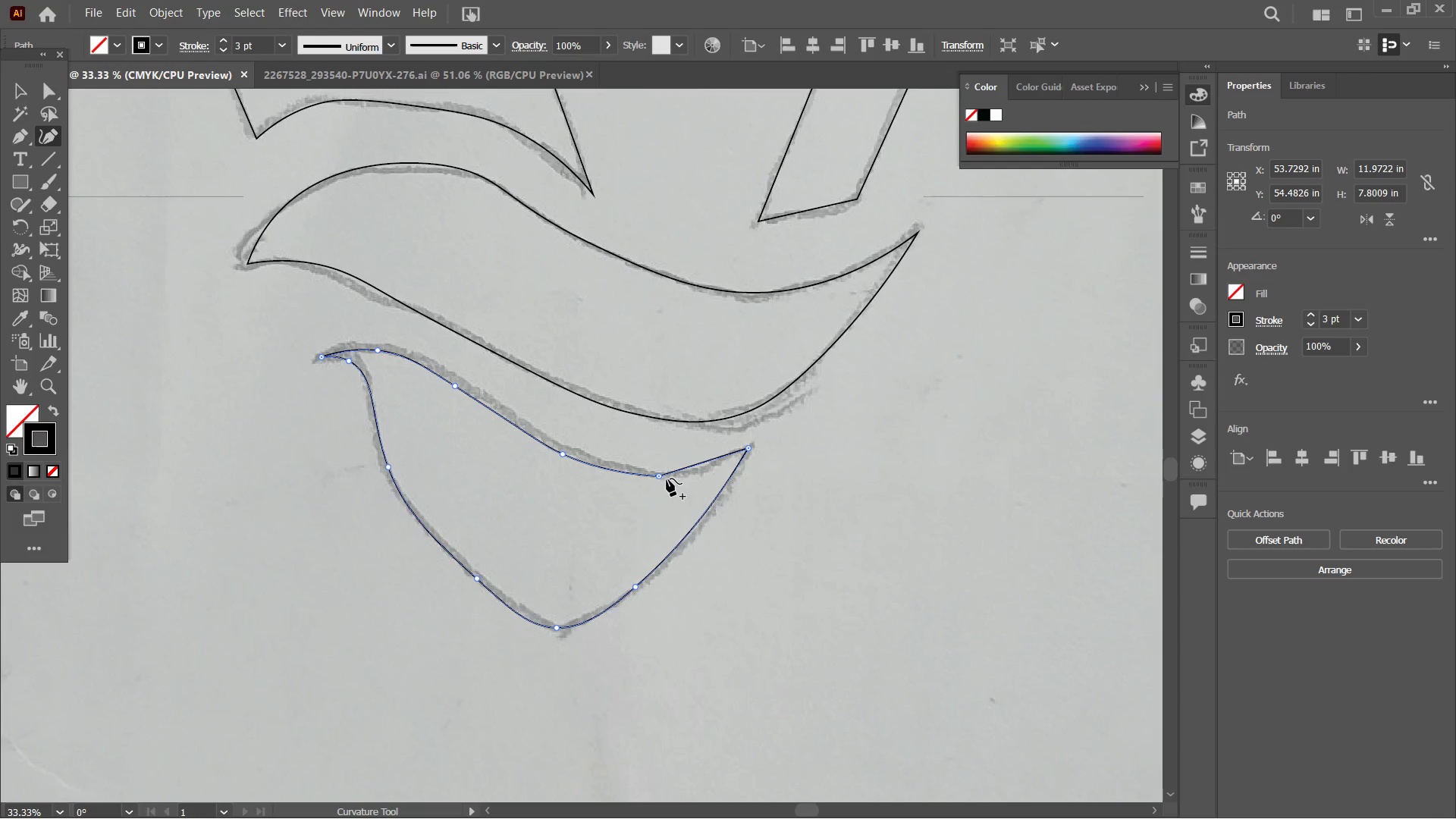 
left_click([660, 478])
 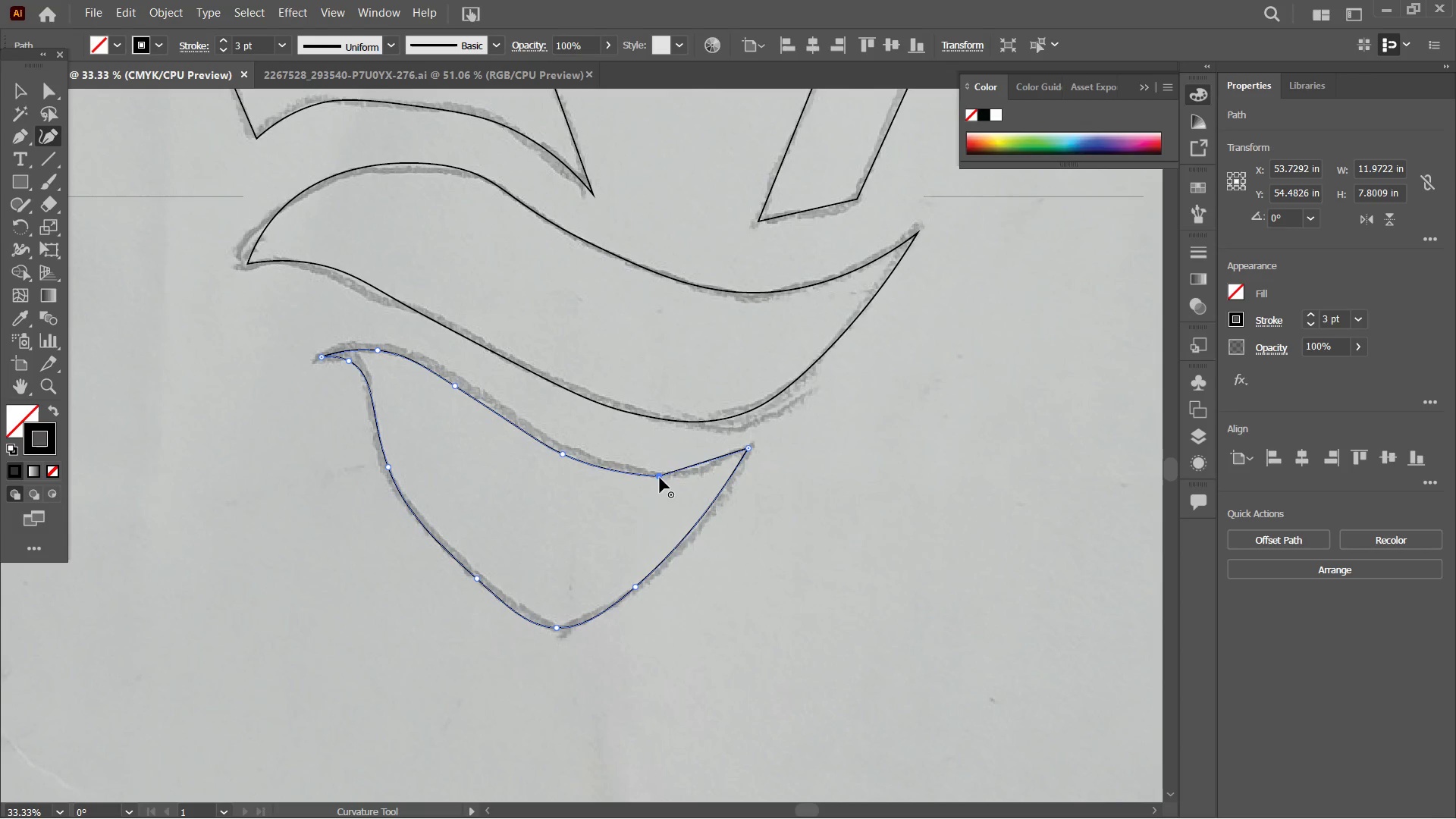 
key(Backspace)
 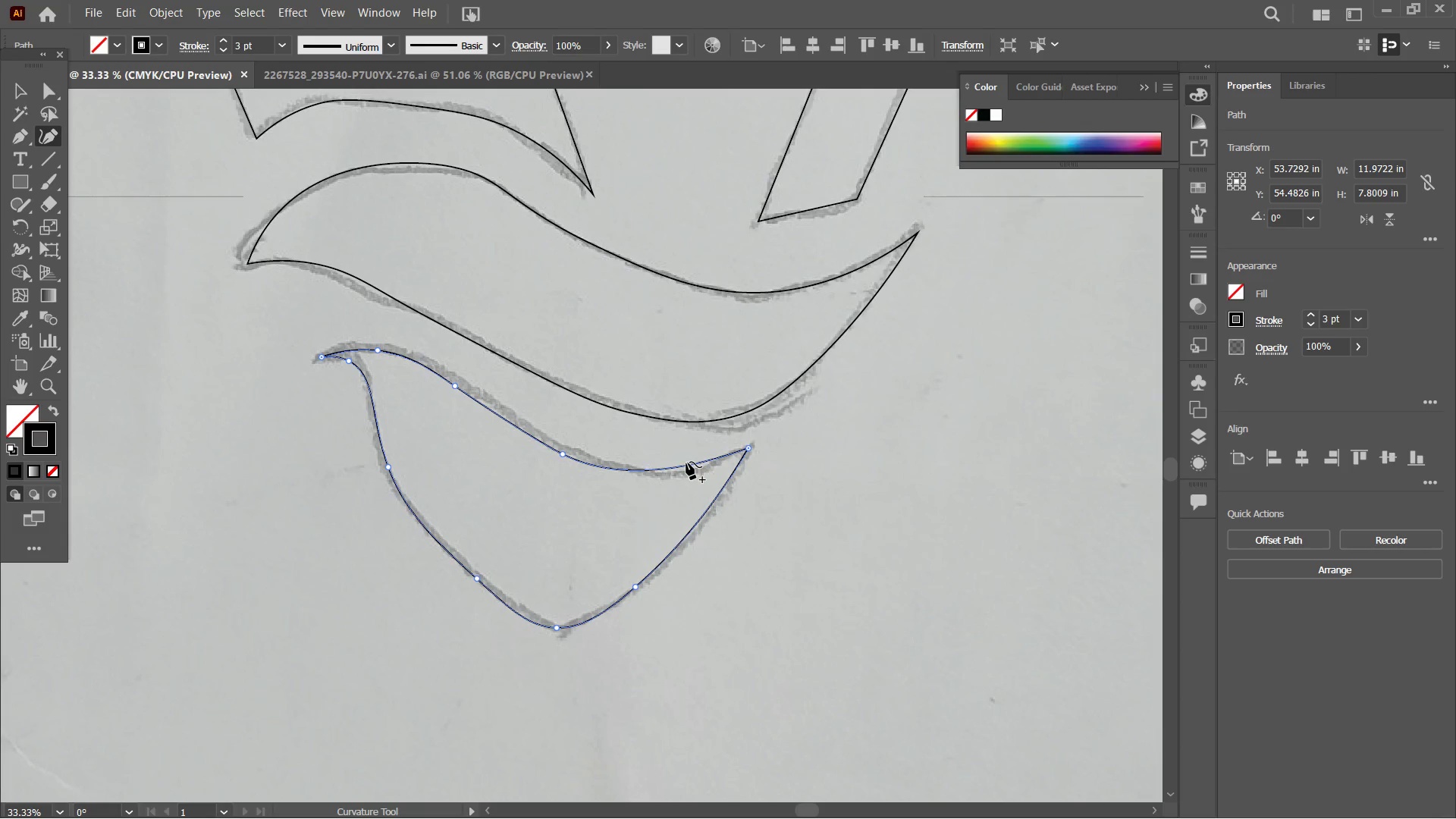 
left_click_drag(start_coordinate=[686, 462], to_coordinate=[689, 472])
 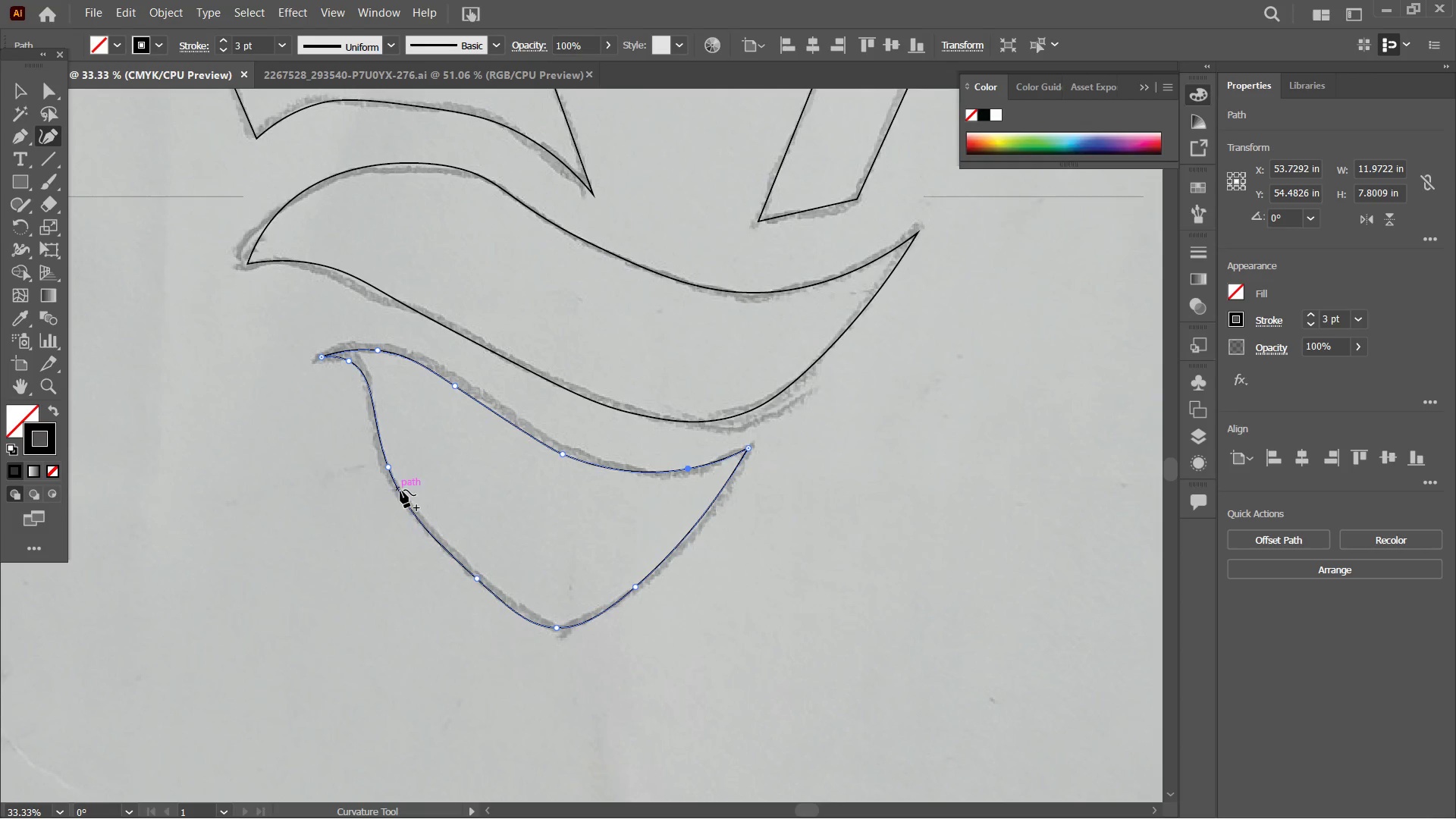 
left_click_drag(start_coordinate=[410, 512], to_coordinate=[418, 511])
 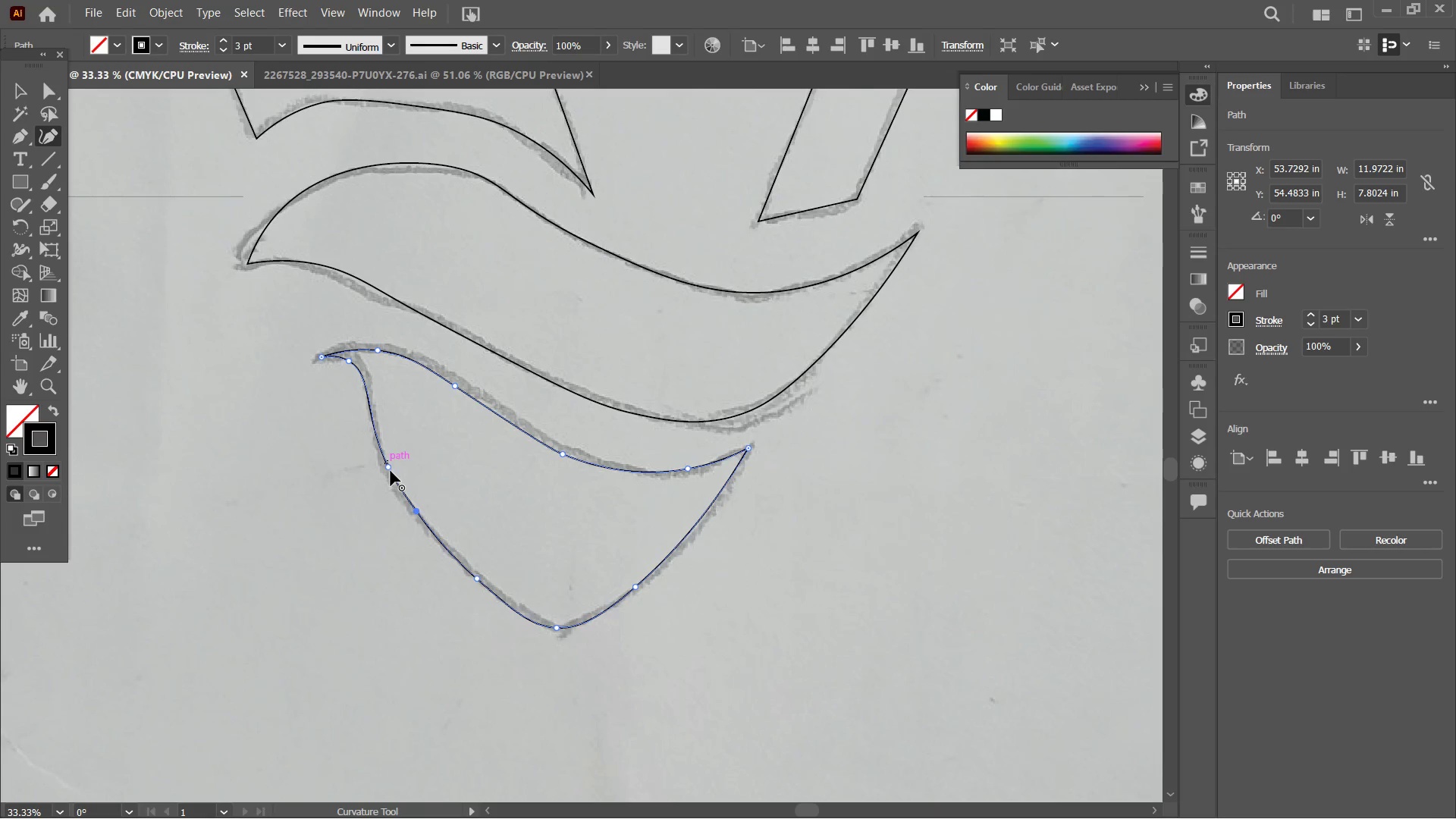 
left_click_drag(start_coordinate=[388, 469], to_coordinate=[381, 437])
 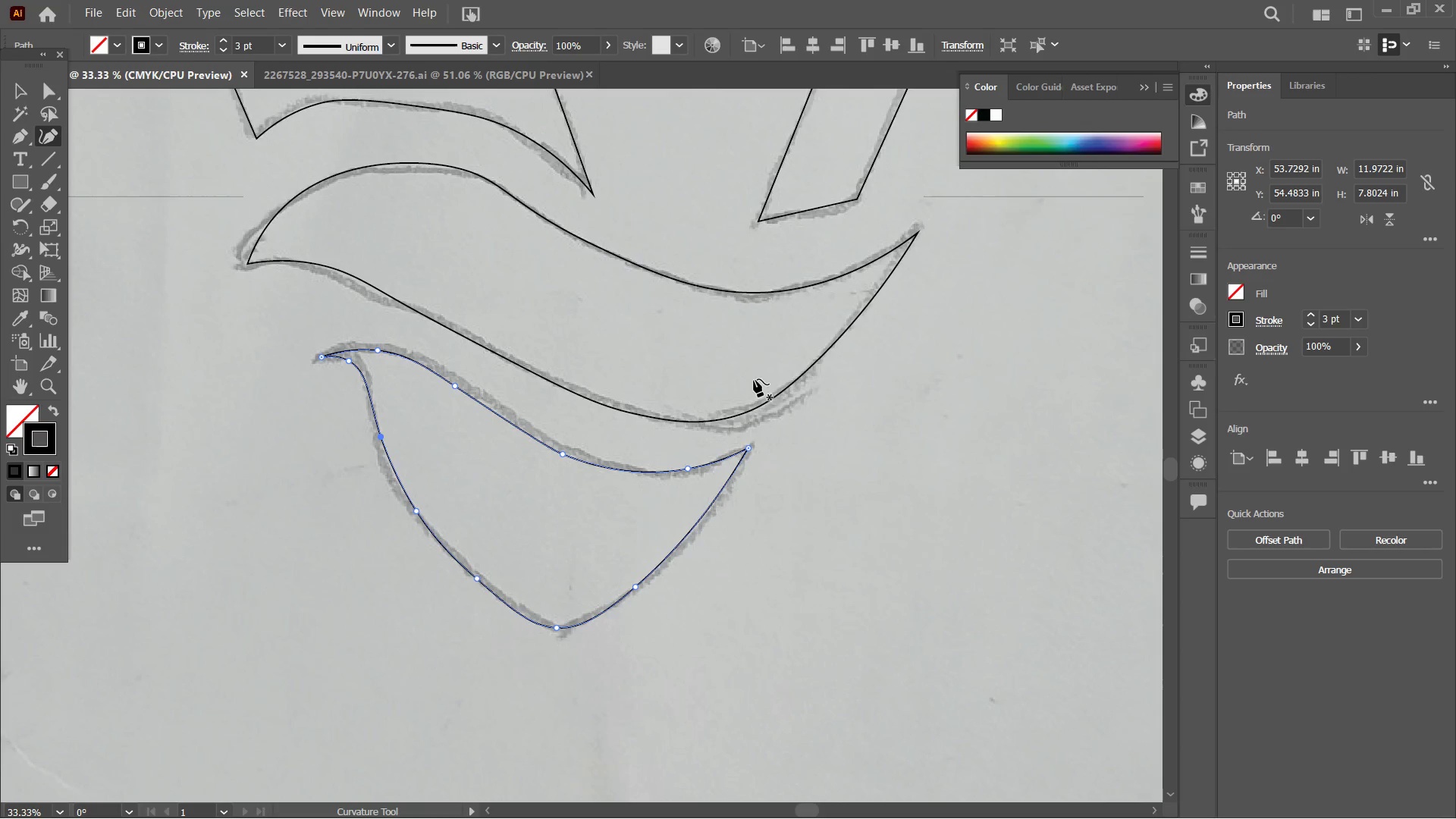 
hold_key(key=Space, duration=1.51)
 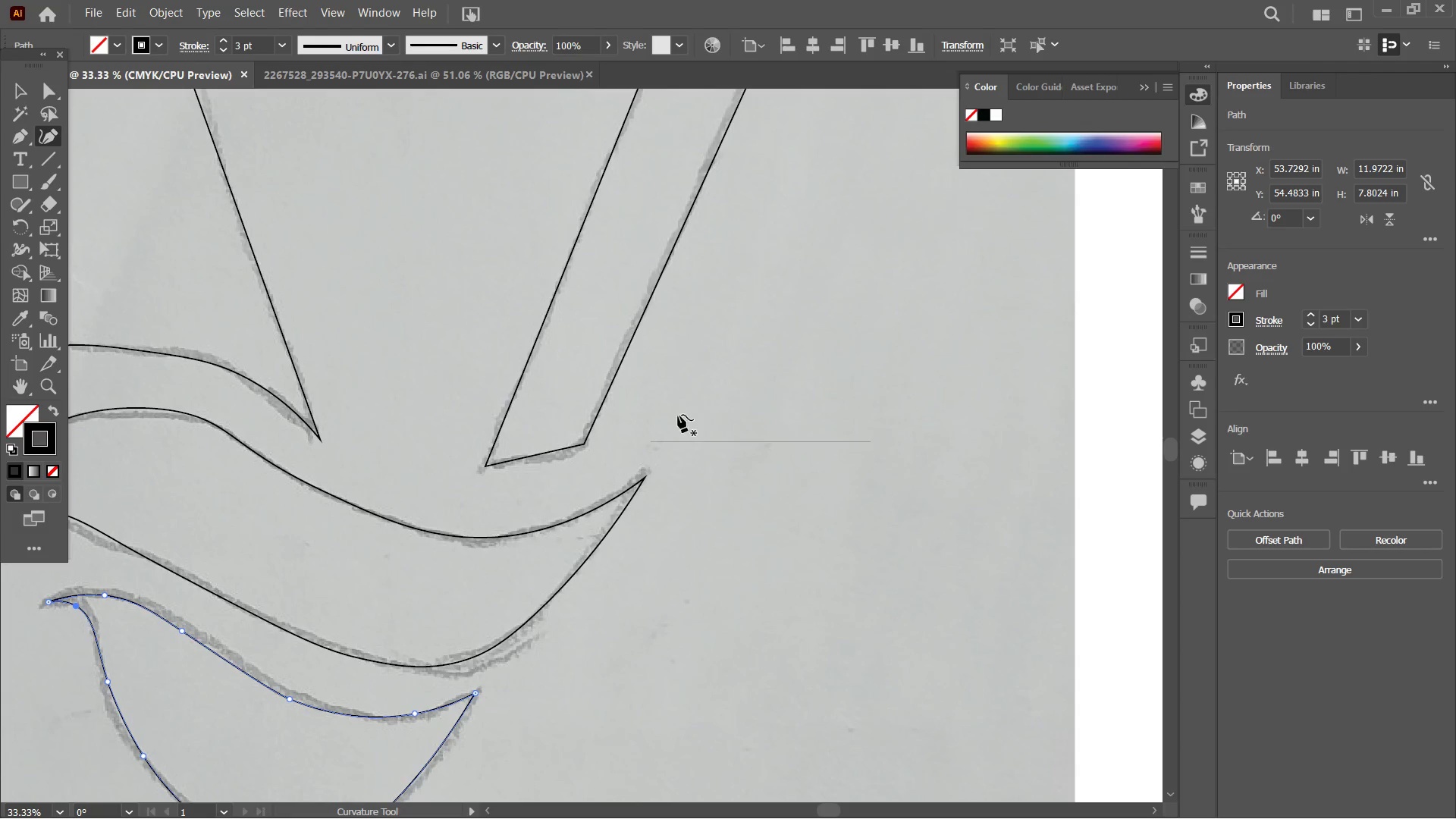 
left_click_drag(start_coordinate=[866, 384], to_coordinate=[647, 532])
 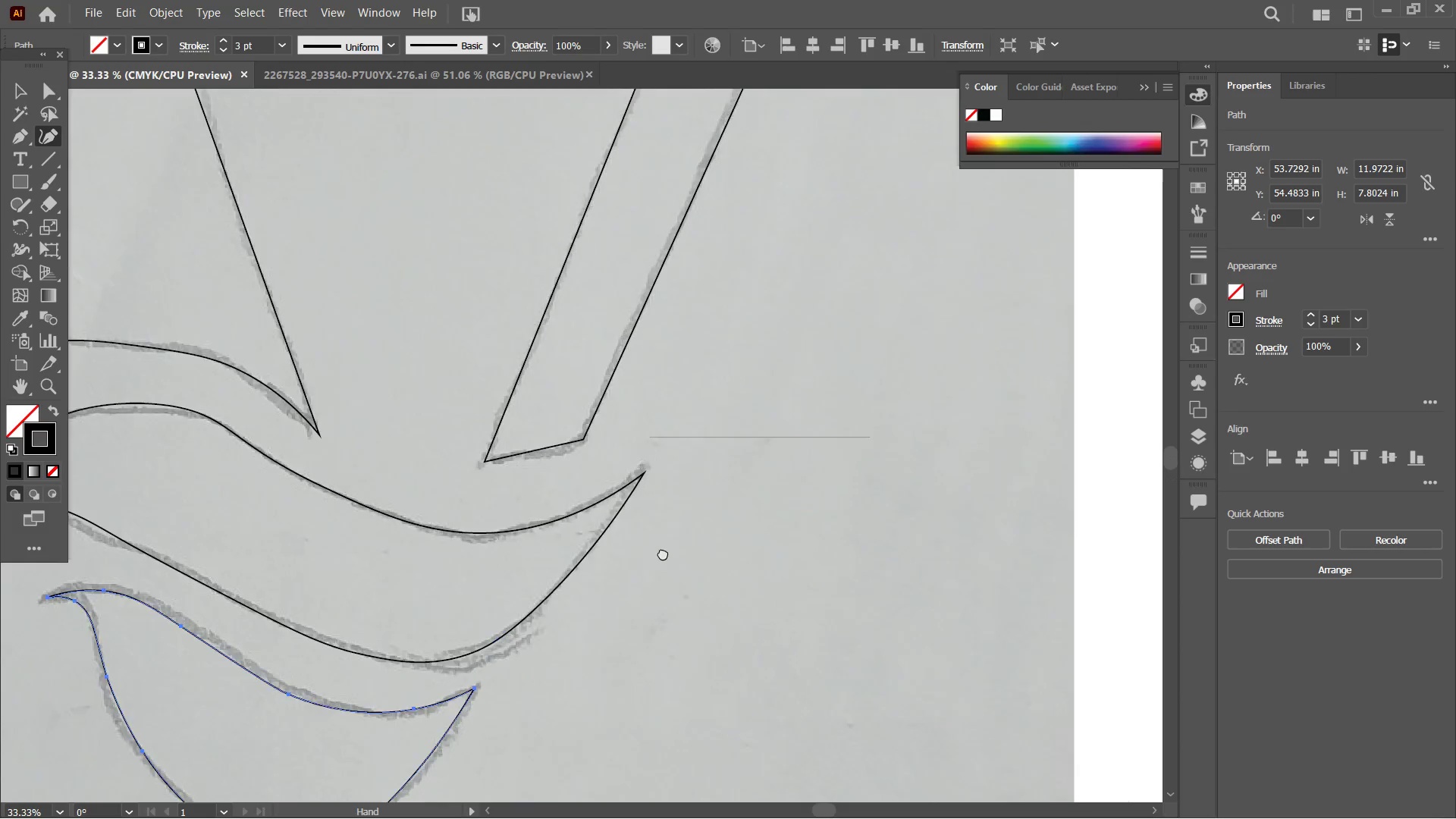 
left_click_drag(start_coordinate=[717, 455], to_coordinate=[664, 553])
 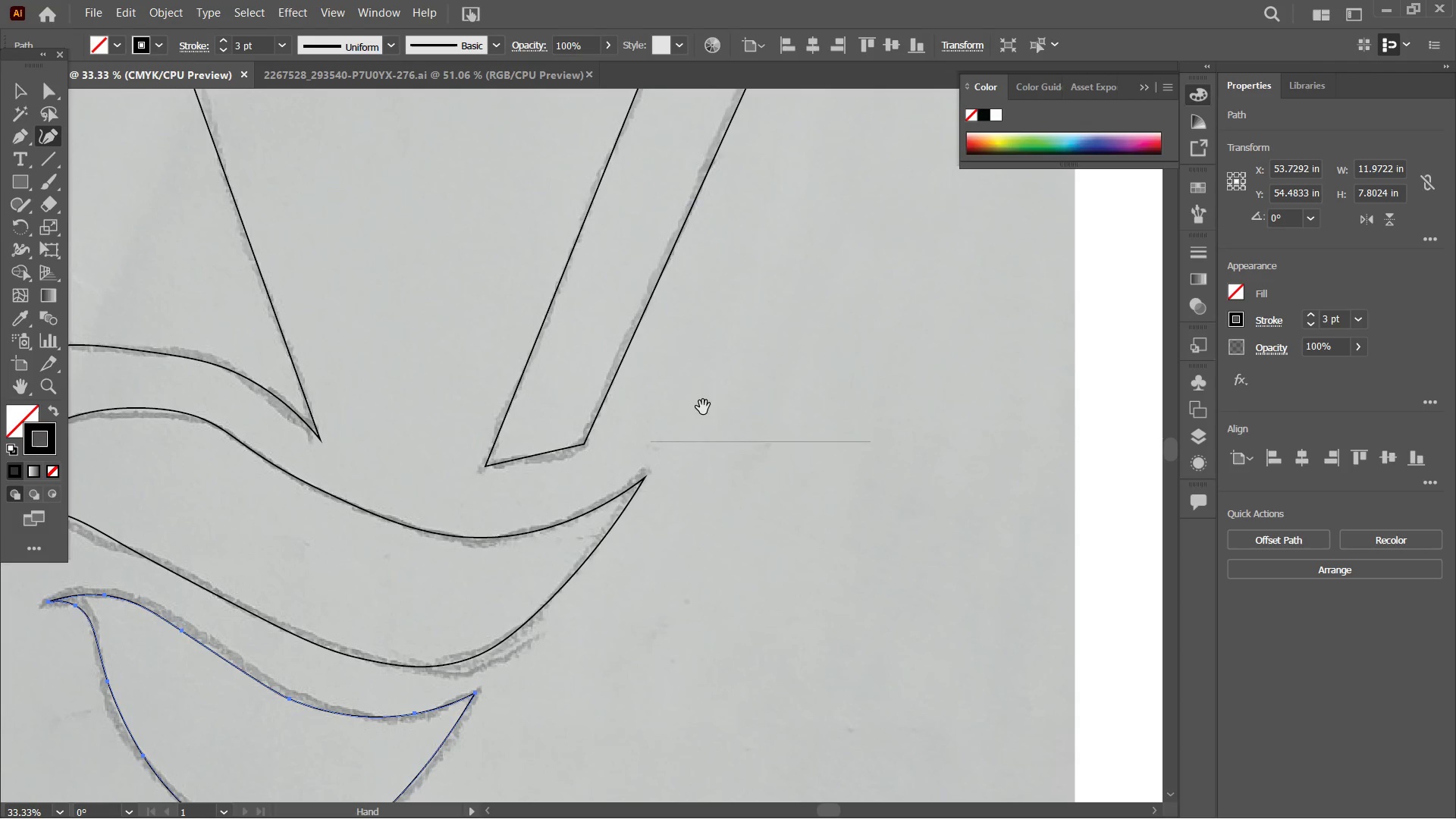 
hold_key(key=Space, duration=0.45)
 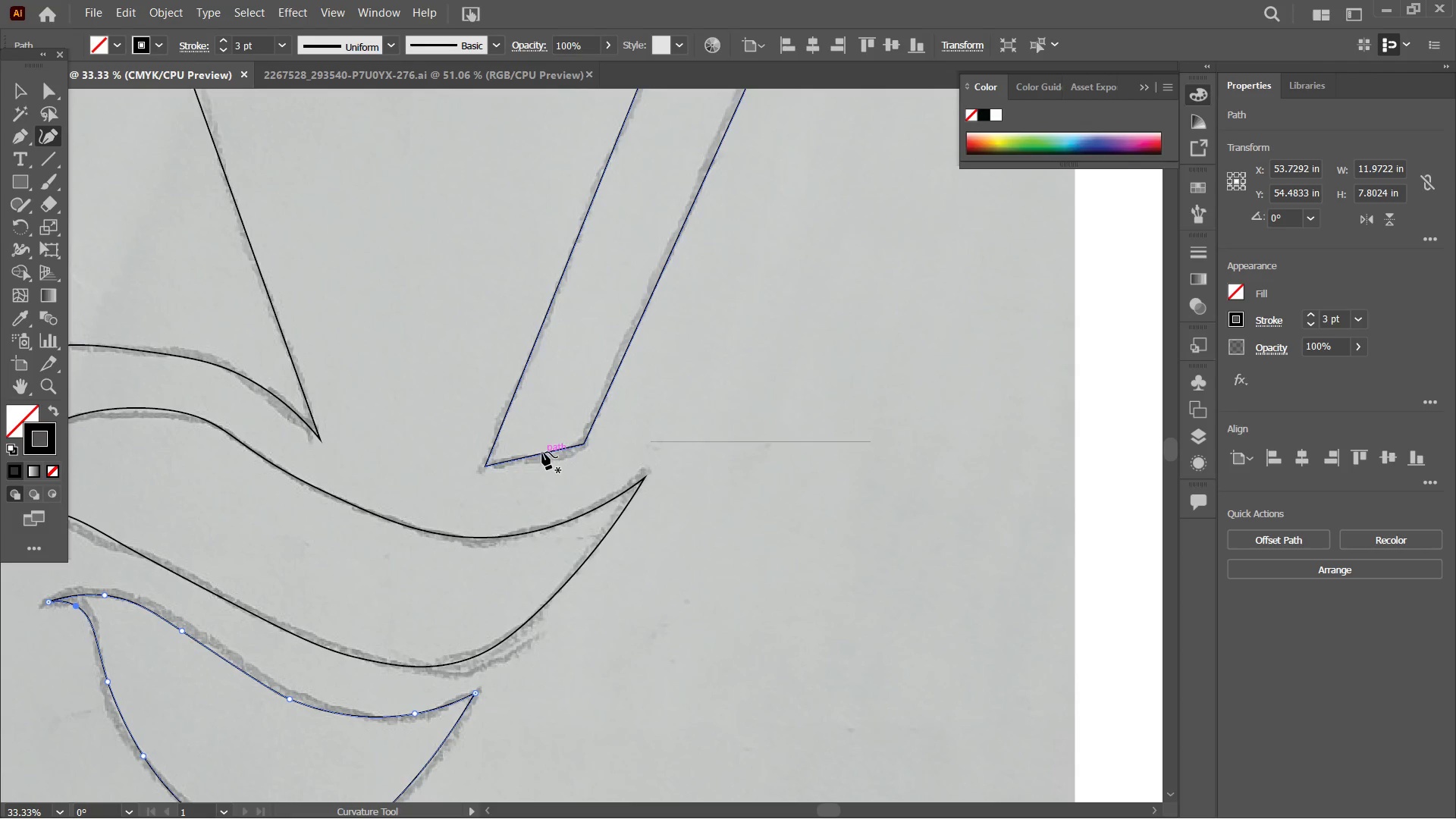 
left_click_drag(start_coordinate=[541, 453], to_coordinate=[541, 460])
 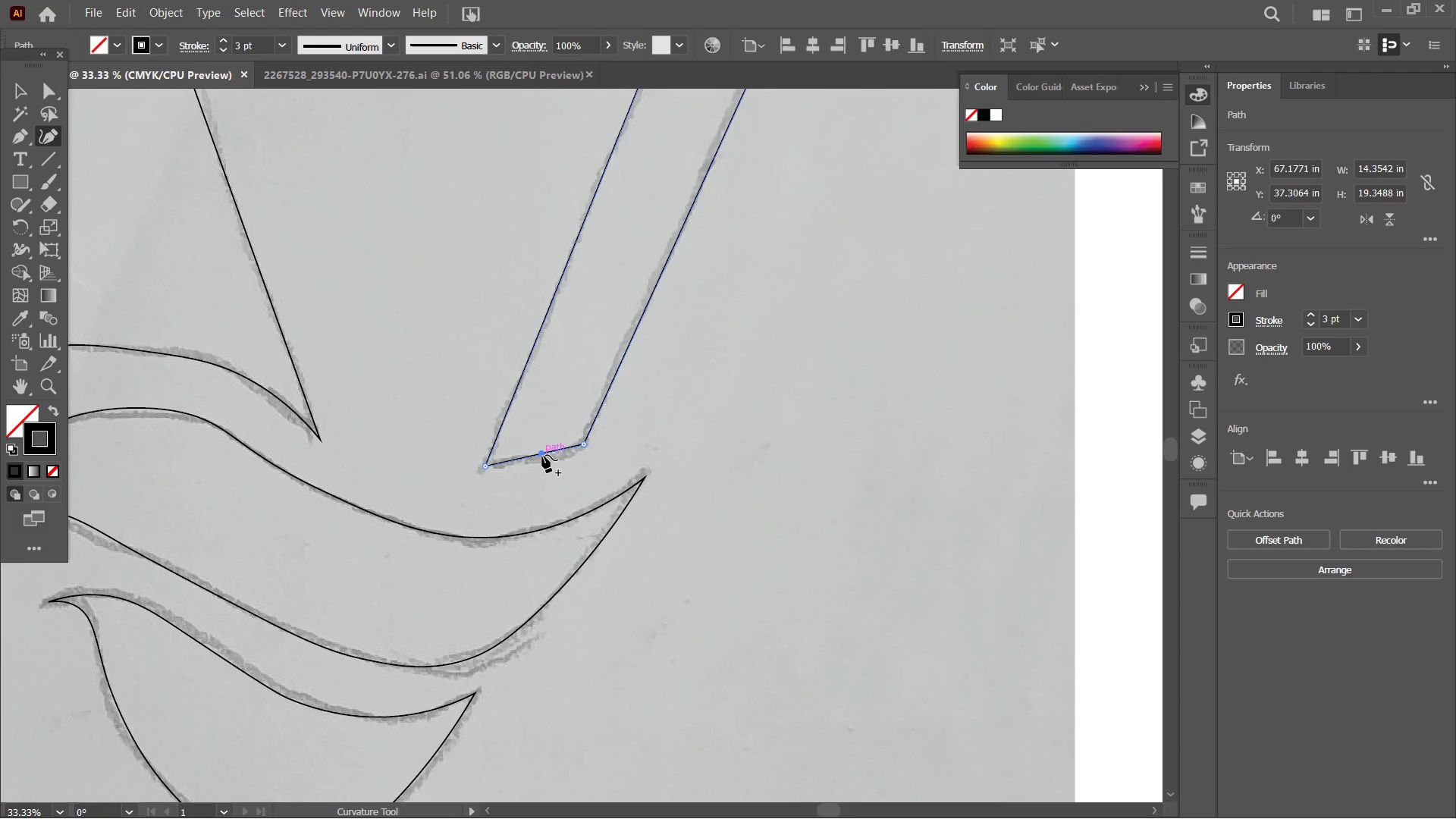 
left_click_drag(start_coordinate=[541, 454], to_coordinate=[542, 460])
 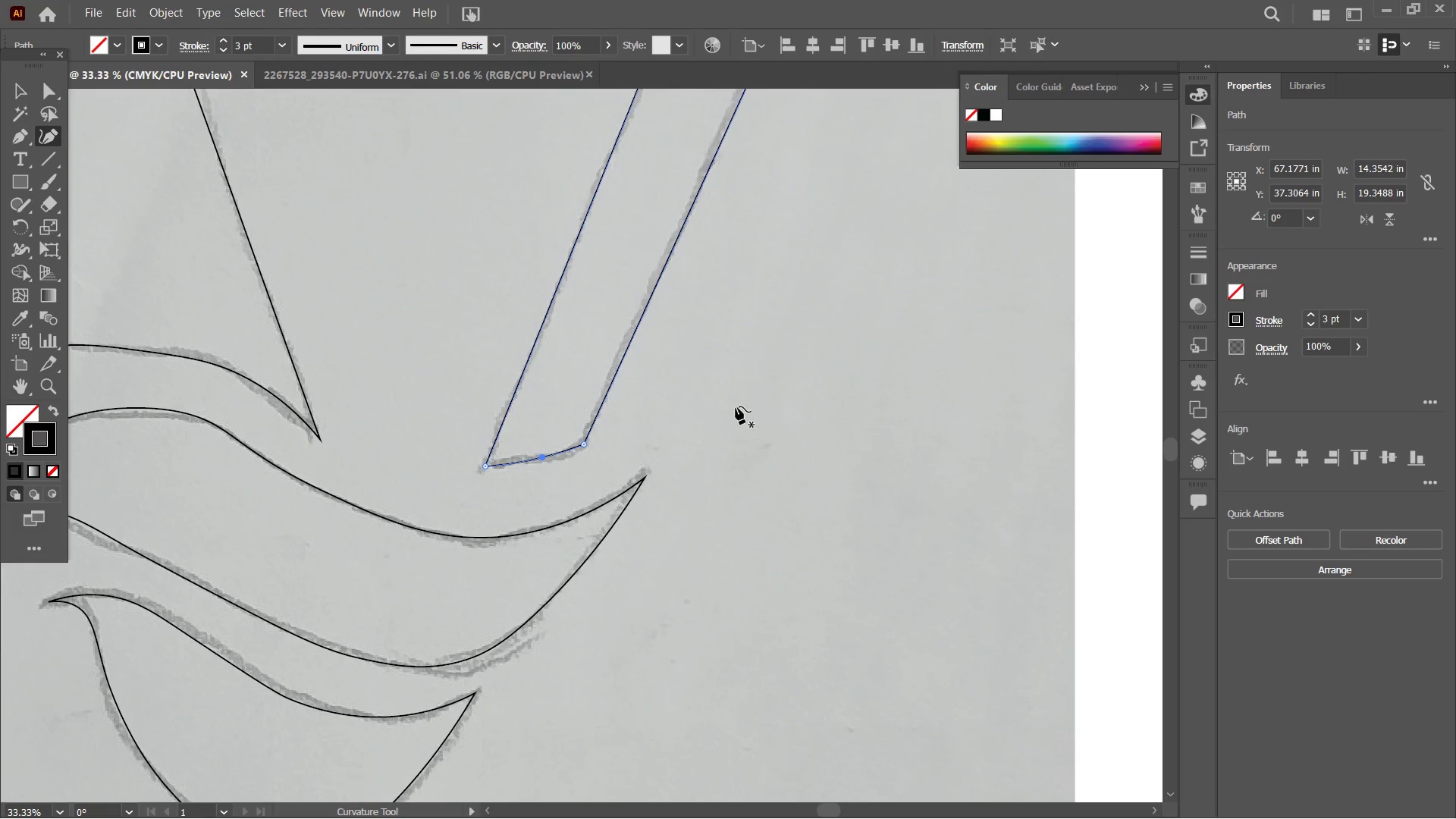 
hold_key(key=Space, duration=1.17)
 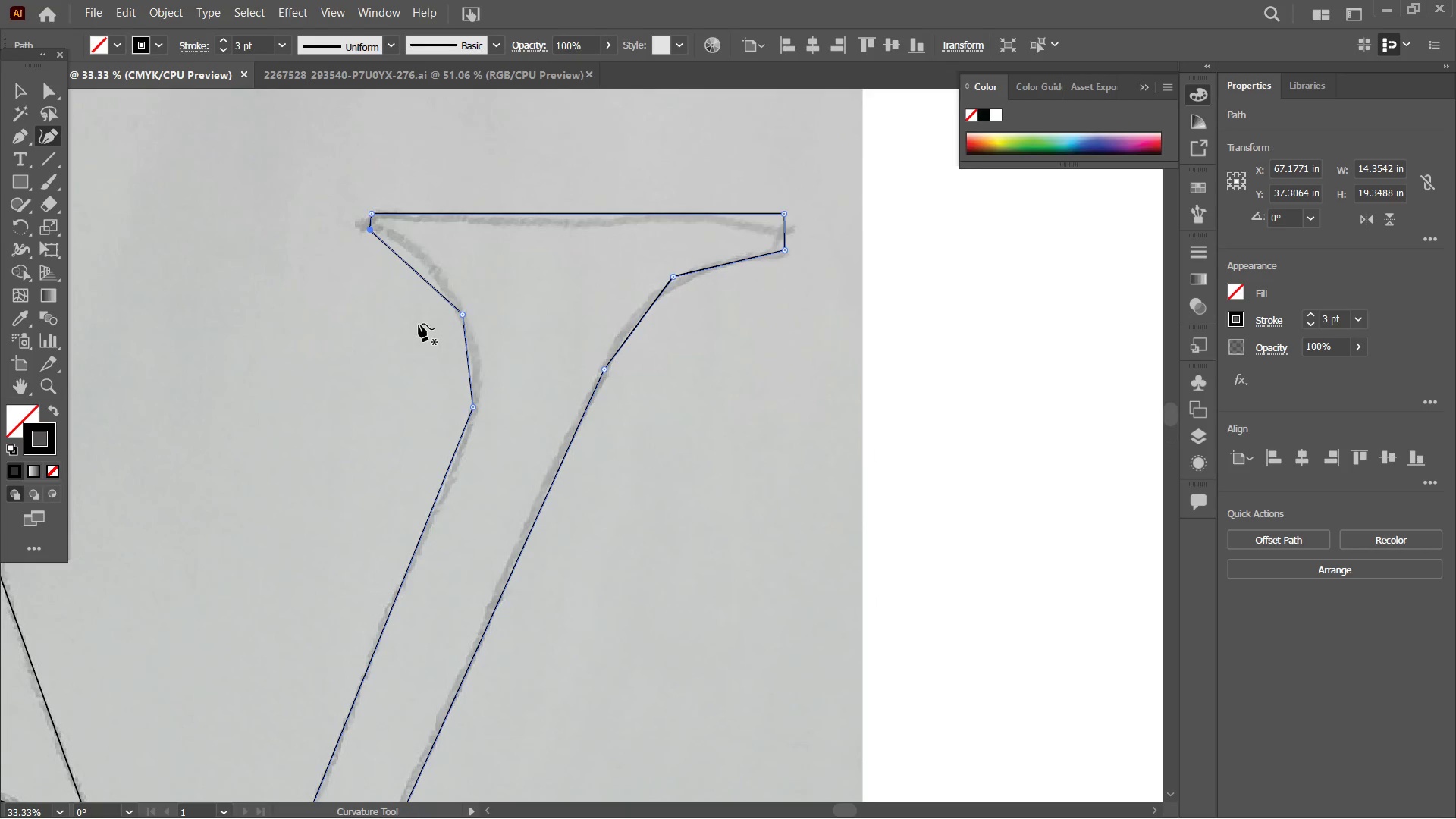 
left_click_drag(start_coordinate=[744, 368], to_coordinate=[638, 588])
 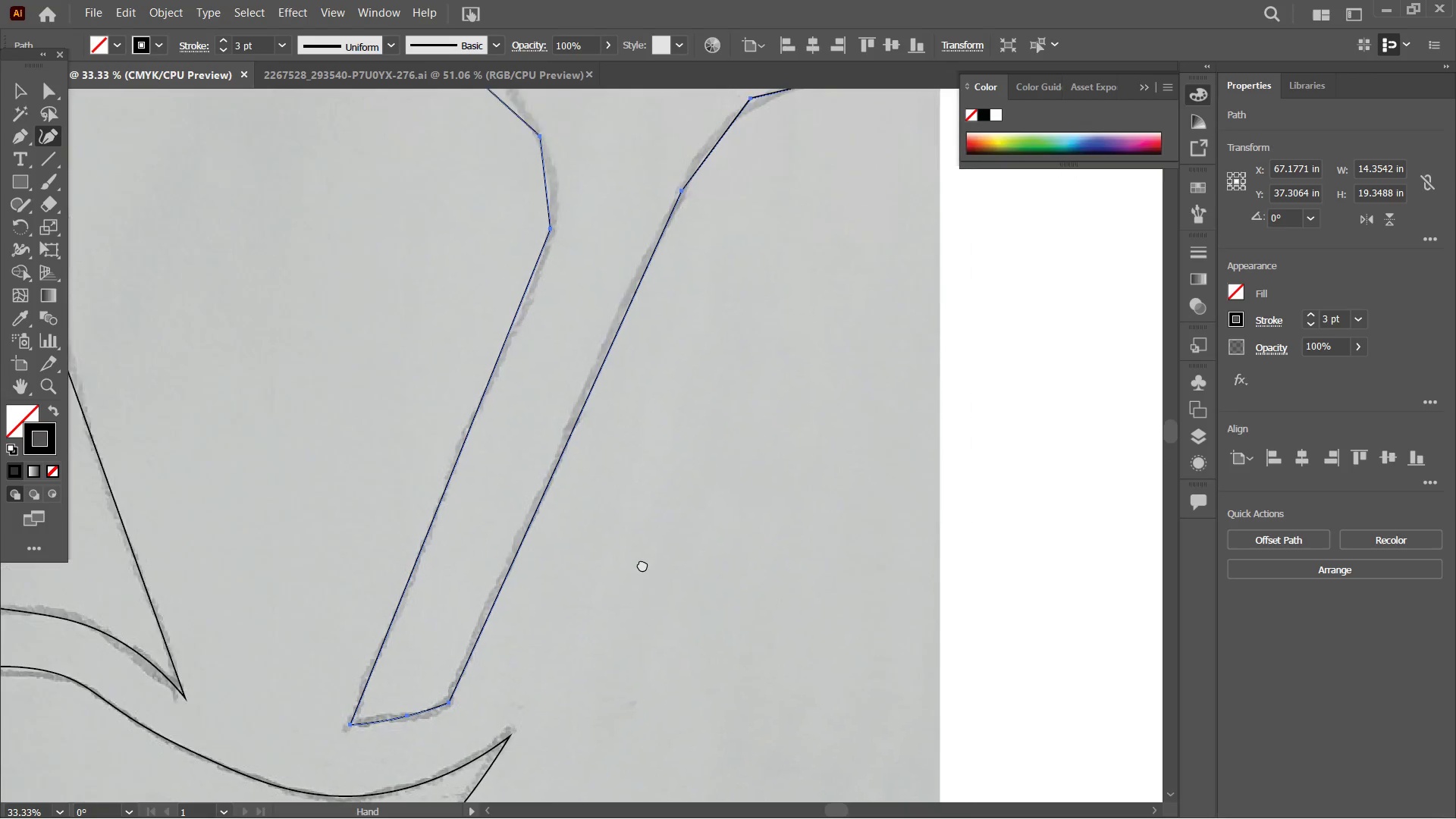 
left_click_drag(start_coordinate=[706, 448], to_coordinate=[638, 575])
 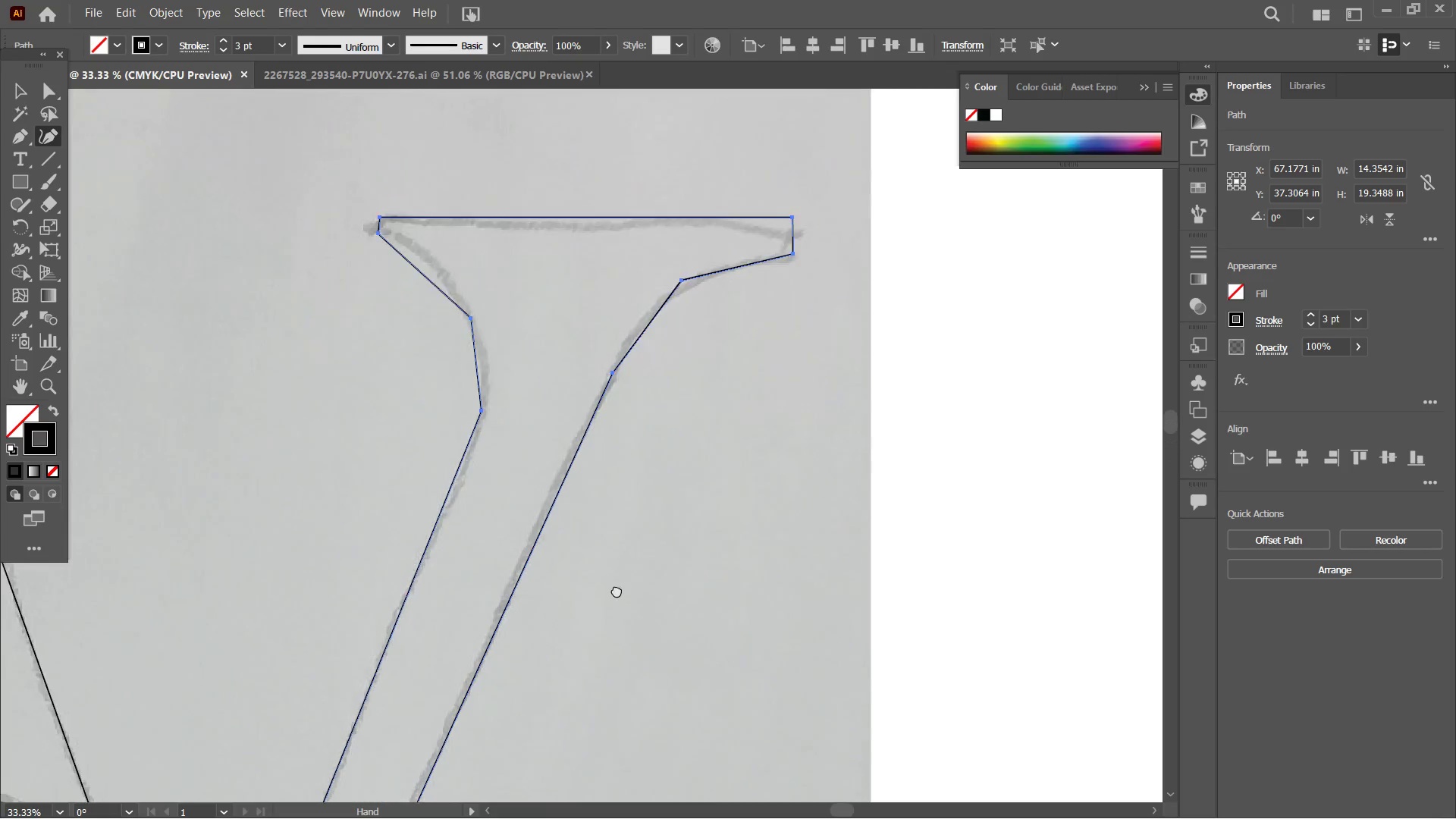 
left_click_drag(start_coordinate=[648, 491], to_coordinate=[607, 579])
 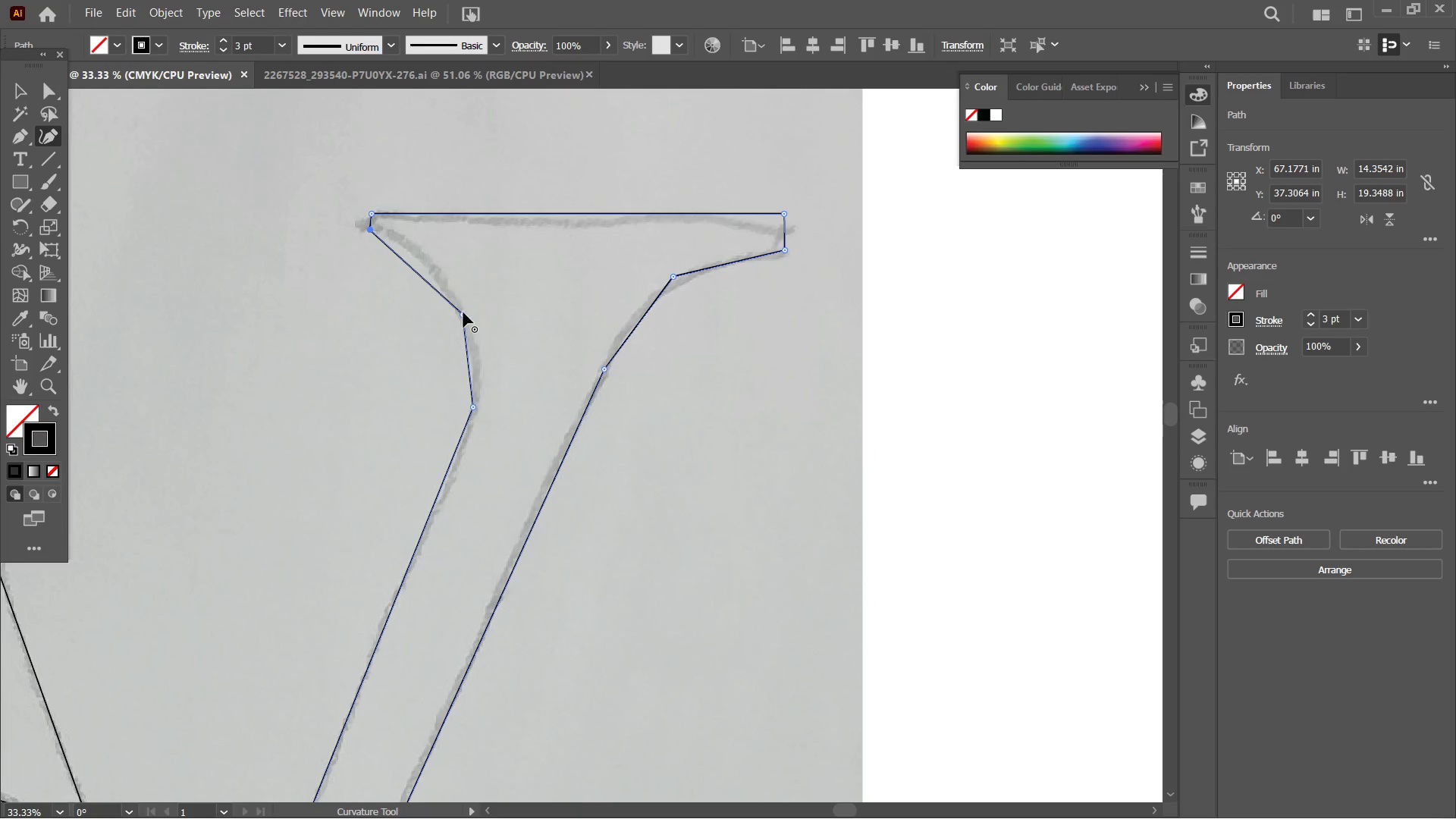 
left_click_drag(start_coordinate=[458, 315], to_coordinate=[465, 317])
 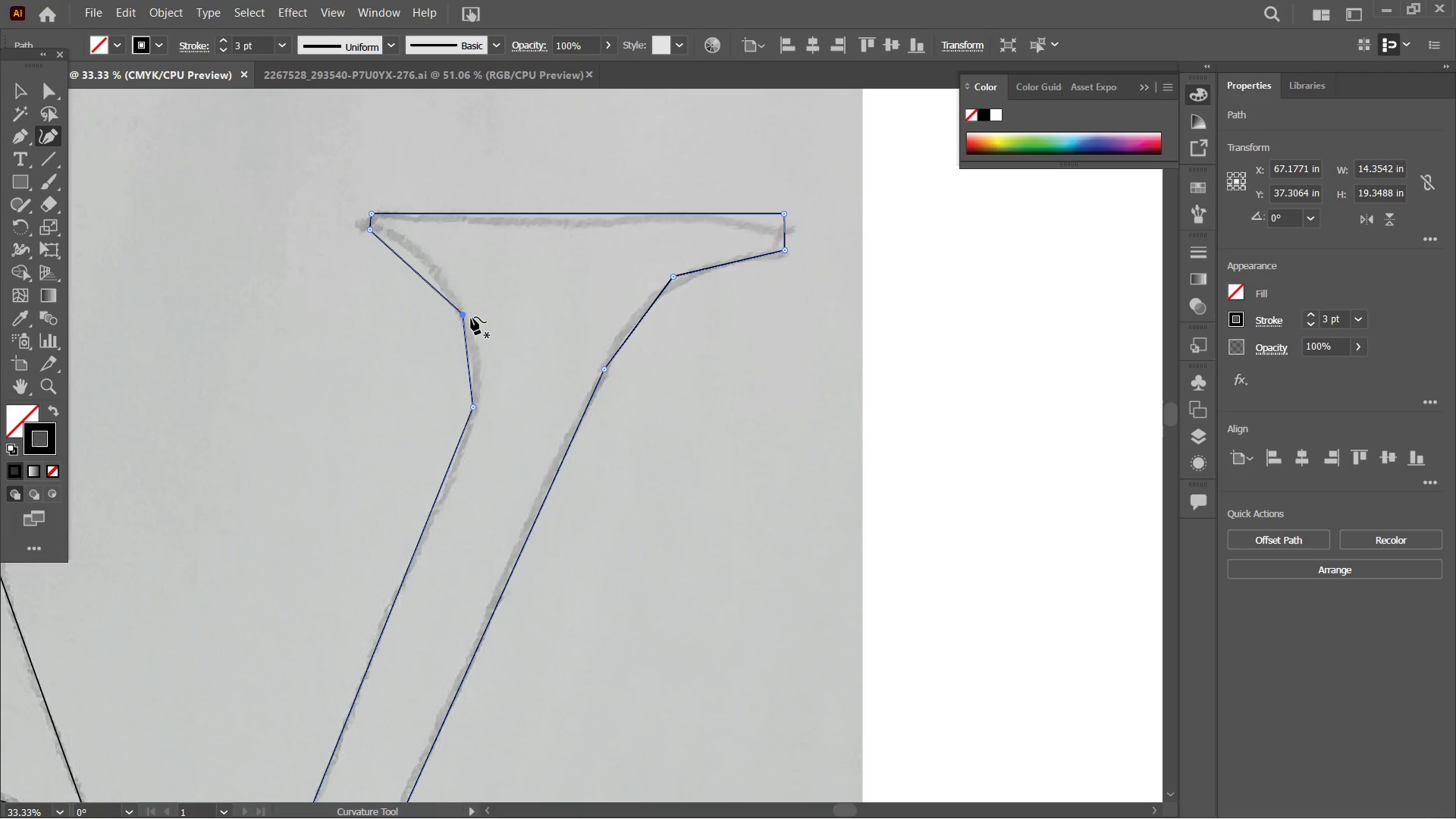 
key(Backspace)
 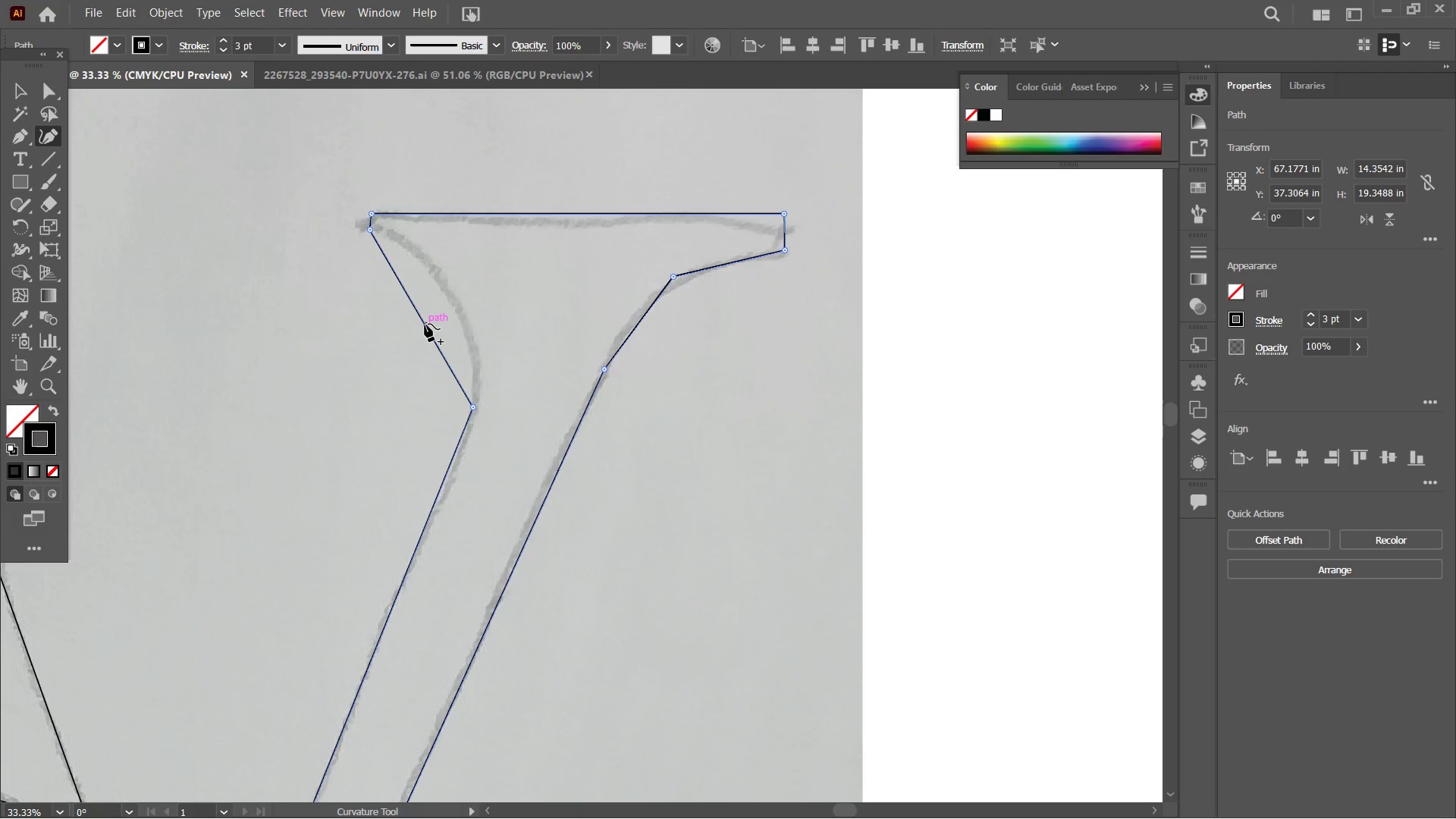 
left_click_drag(start_coordinate=[425, 324], to_coordinate=[454, 297])
 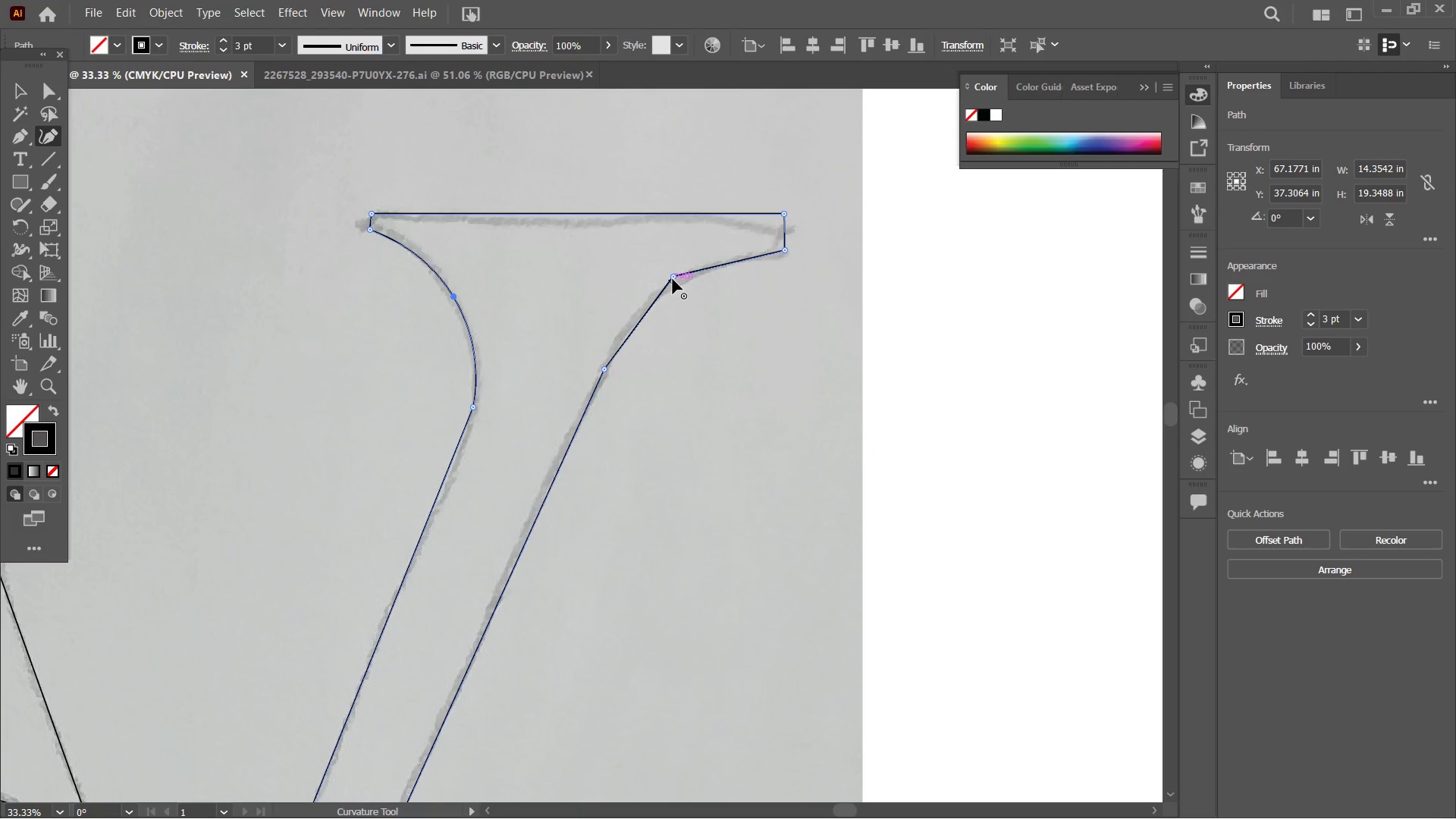 
left_click([673, 279])
 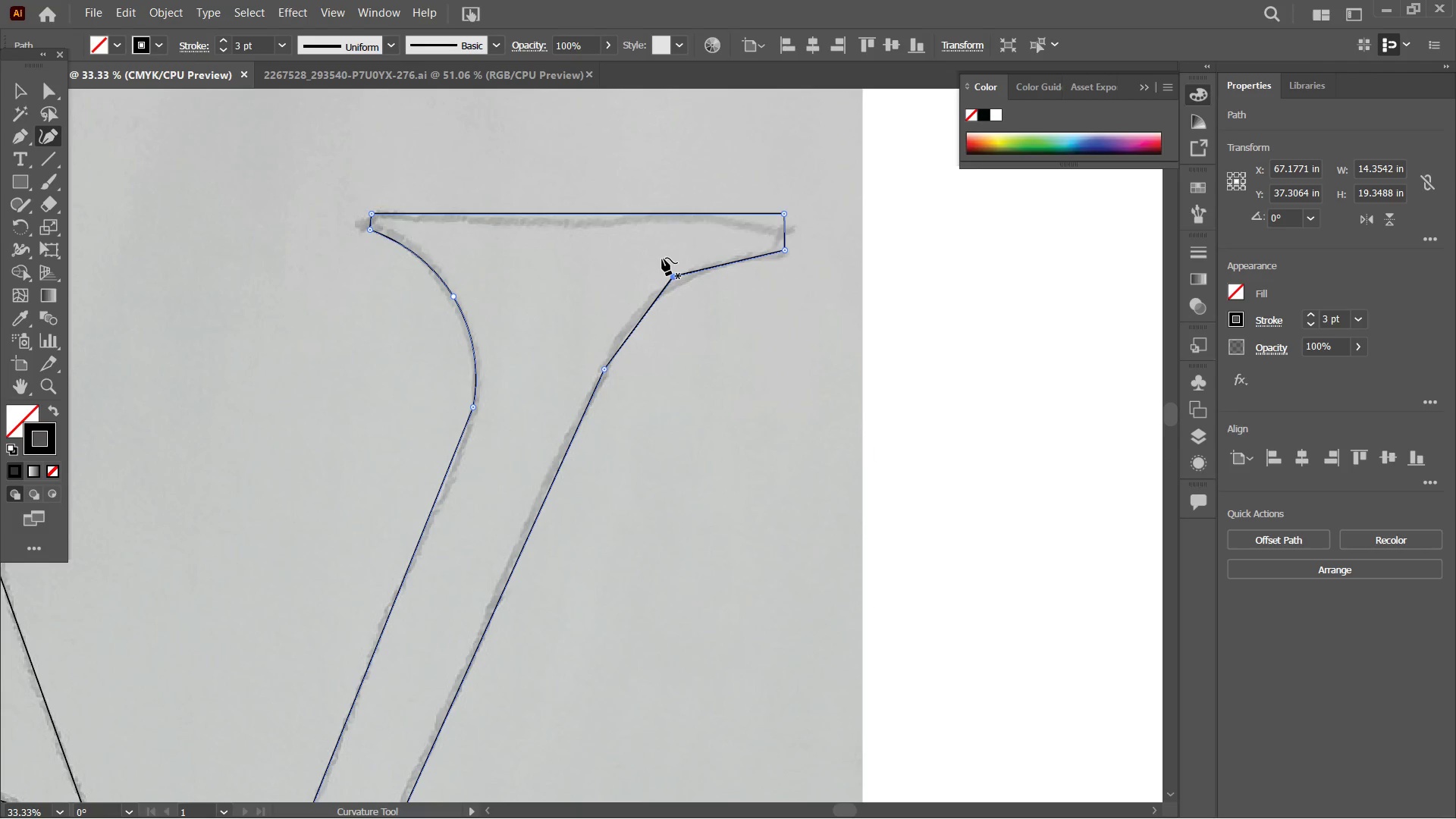 
key(Backspace)
 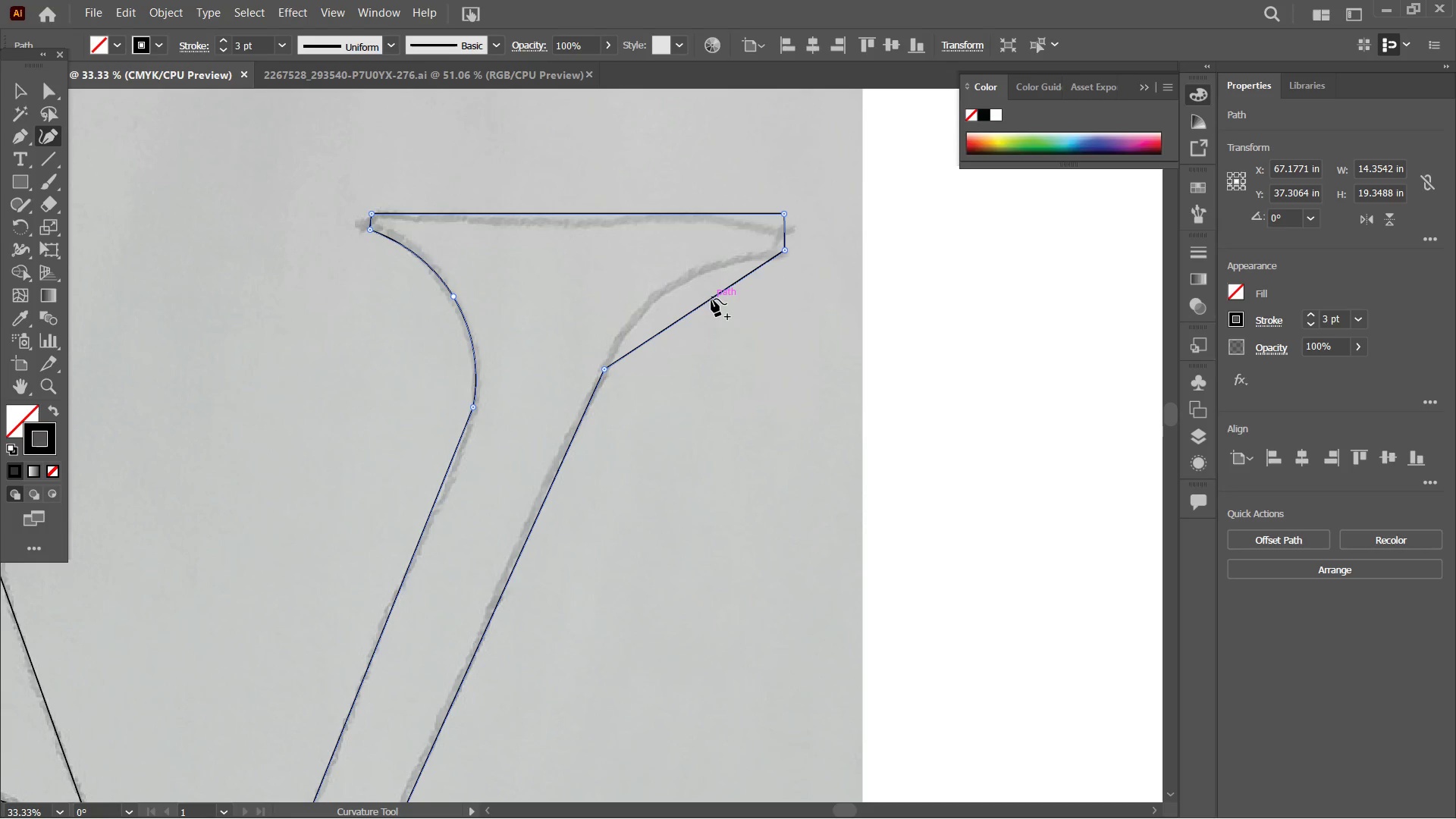 
left_click_drag(start_coordinate=[699, 306], to_coordinate=[682, 284])
 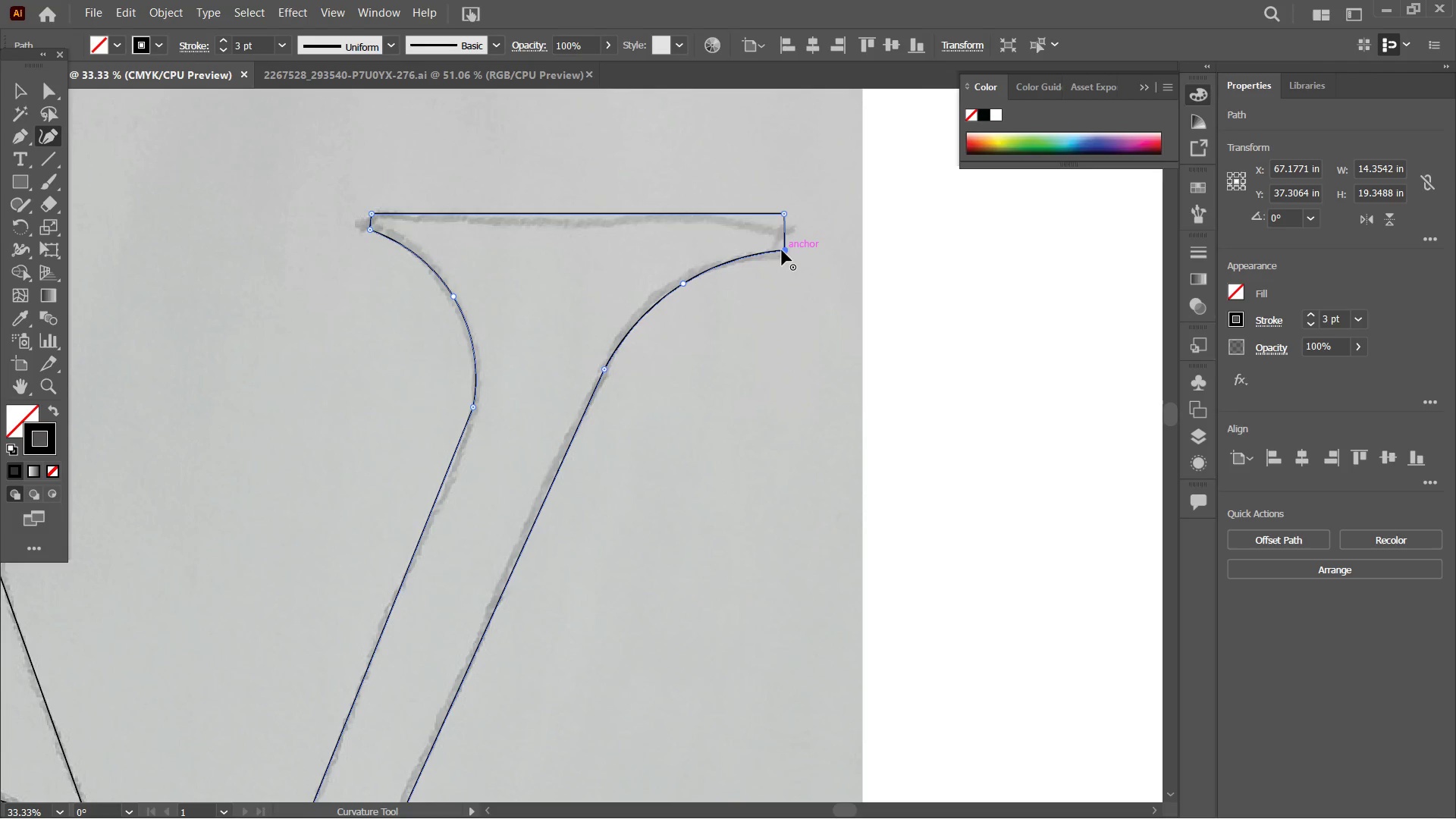 
left_click_drag(start_coordinate=[780, 250], to_coordinate=[784, 253])
 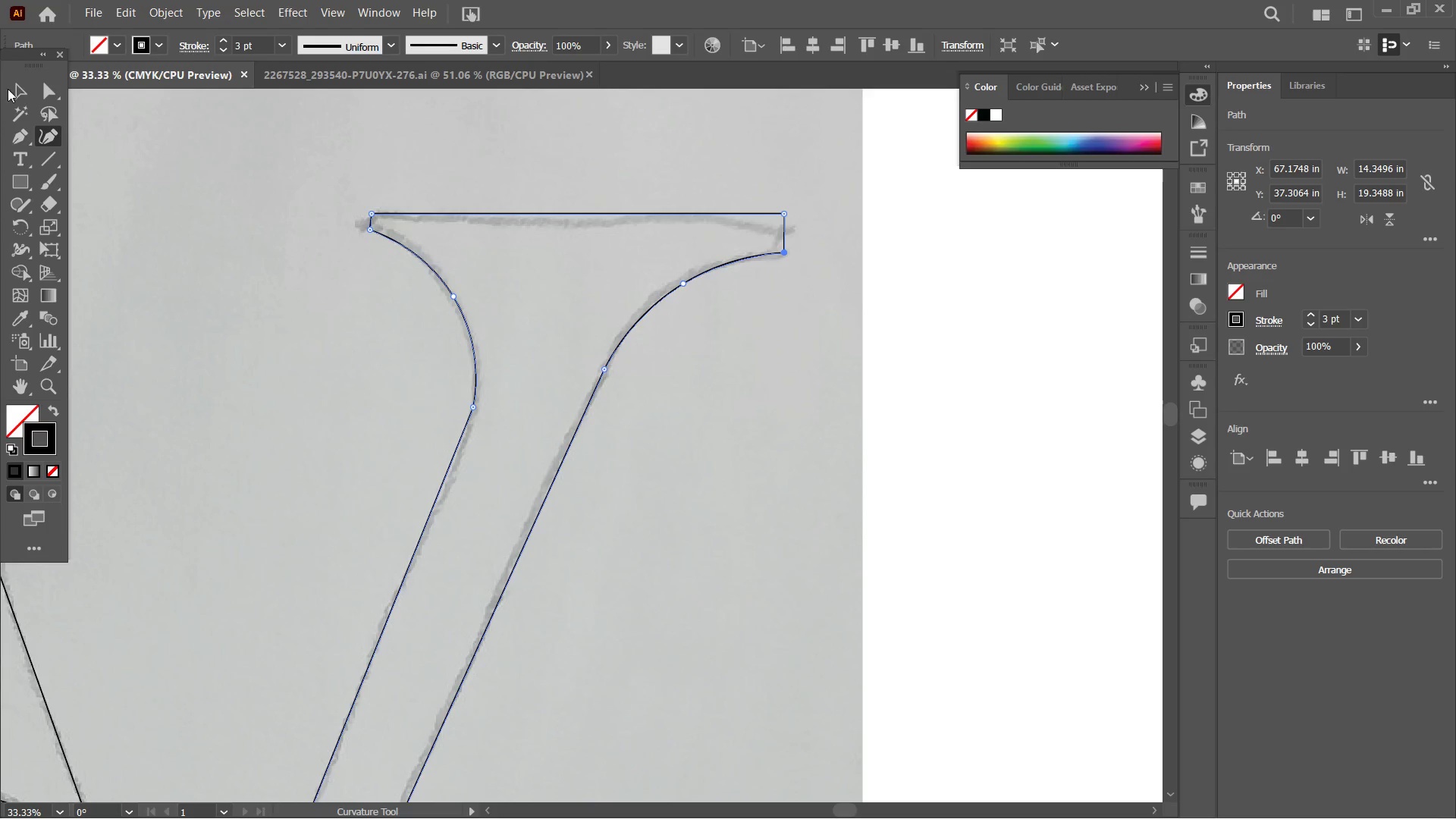 
double_click([279, 150])
 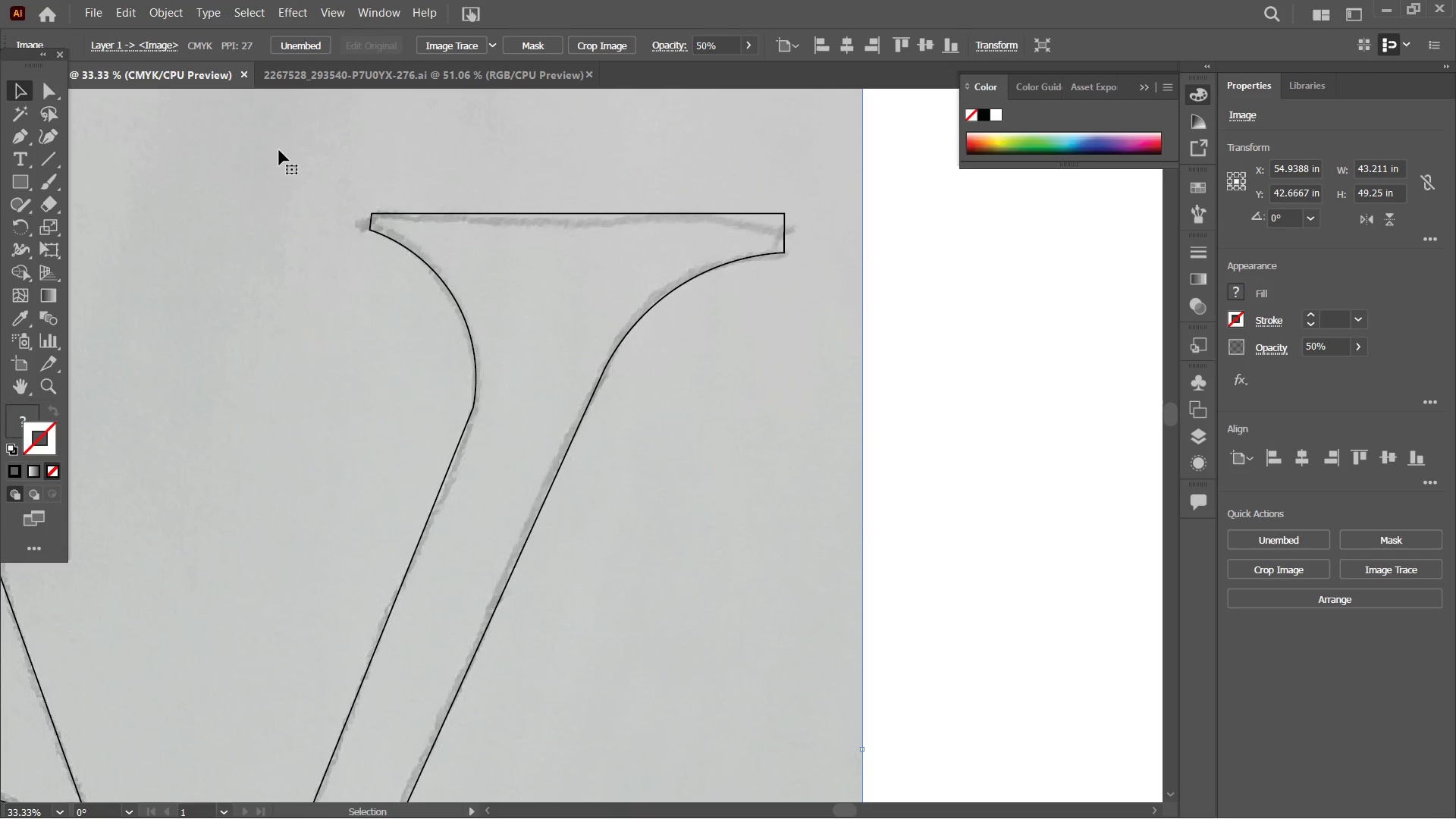 
key(Control+Minus)
 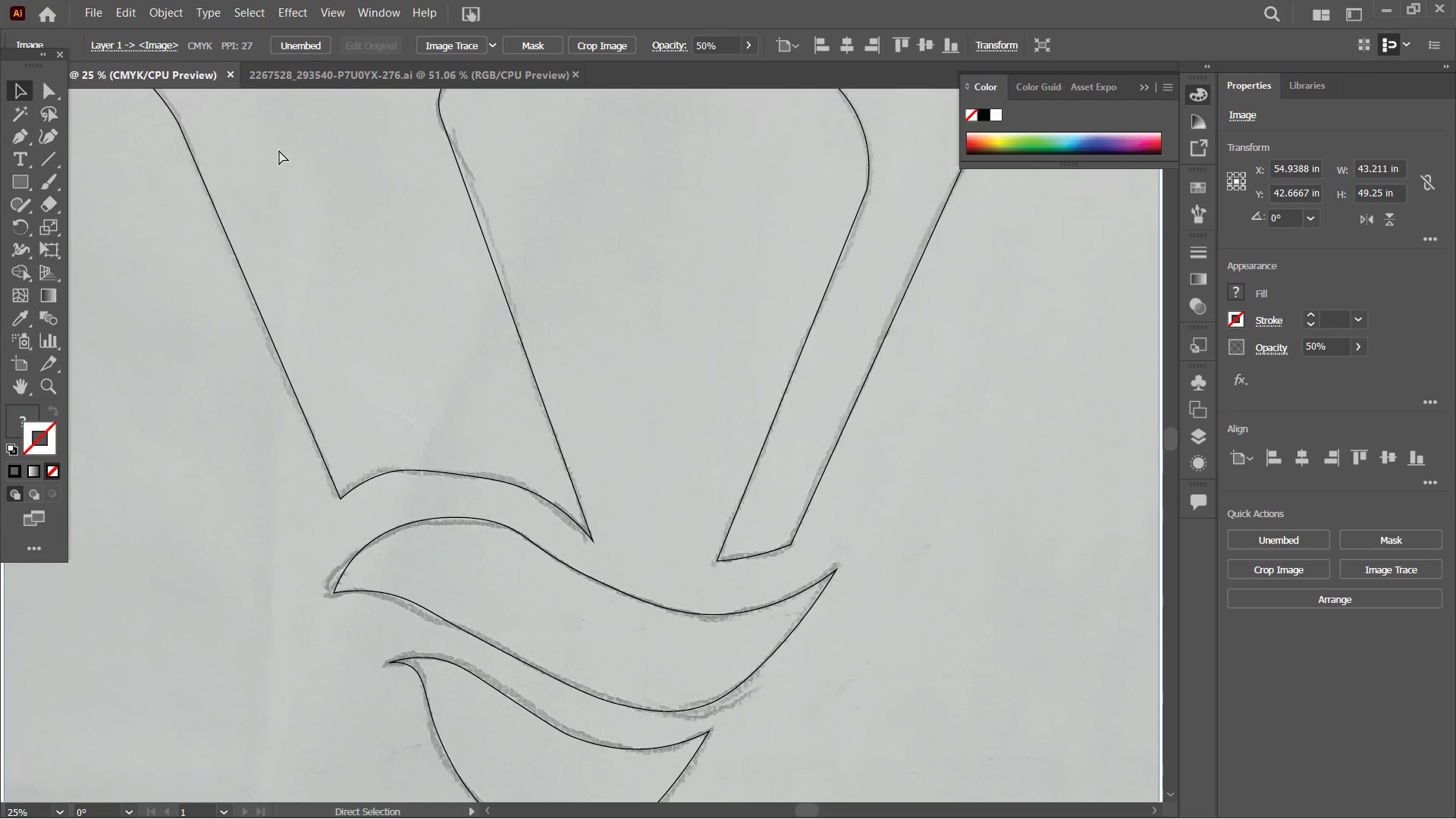 
key(Control+Minus)
 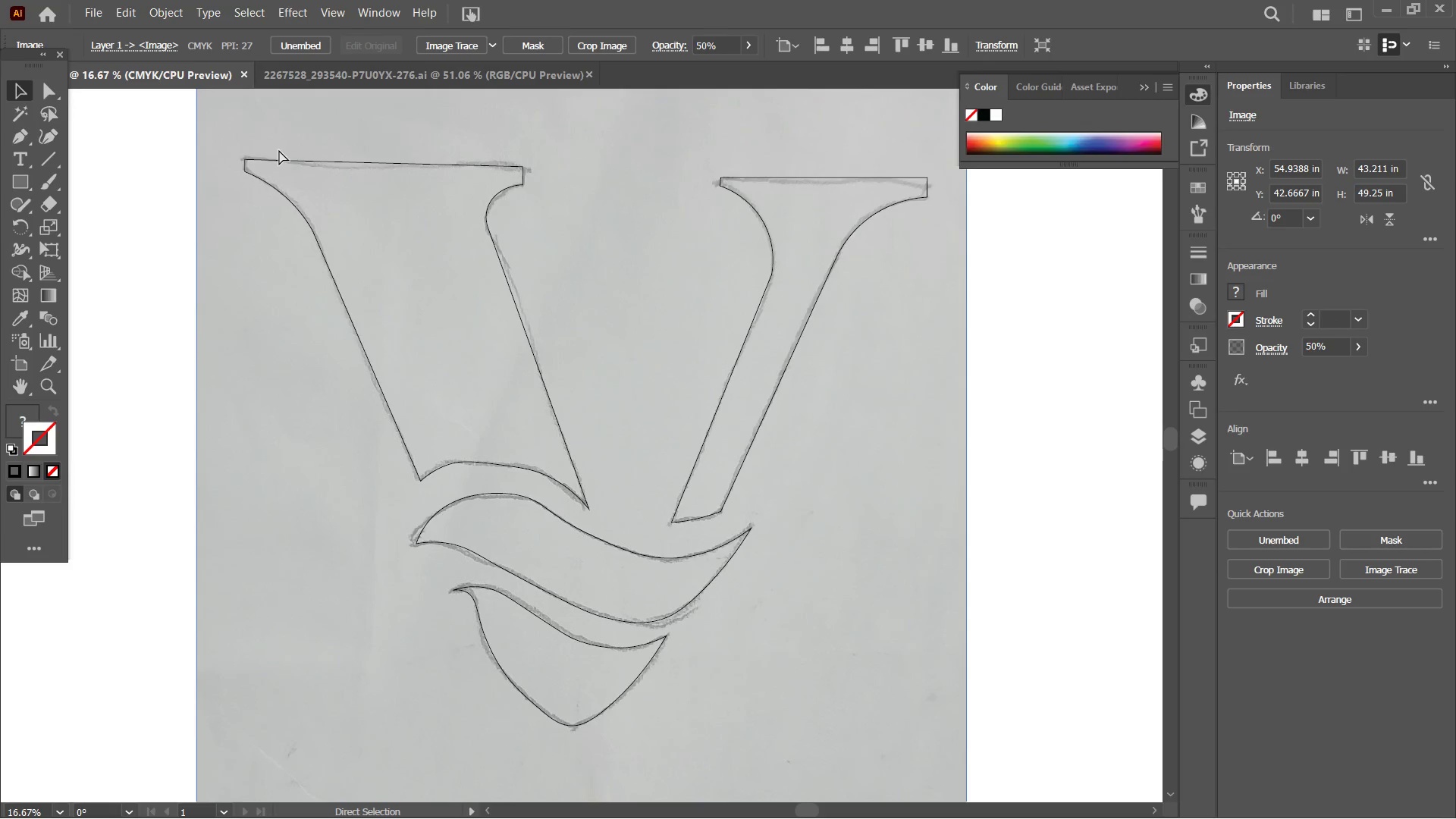 
key(Control+Minus)
 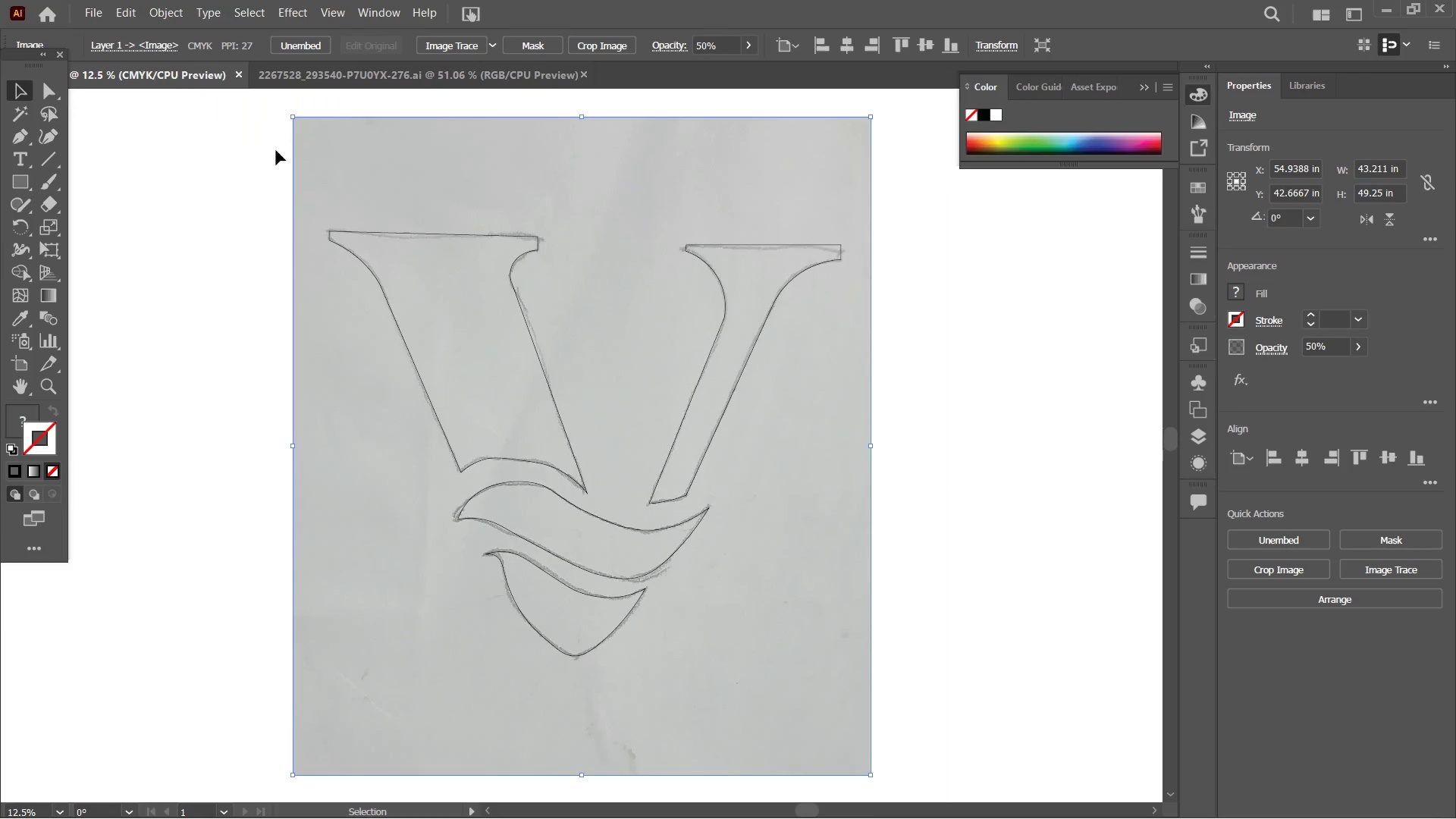 
left_click_drag(start_coordinate=[244, 133], to_coordinate=[836, 657])
 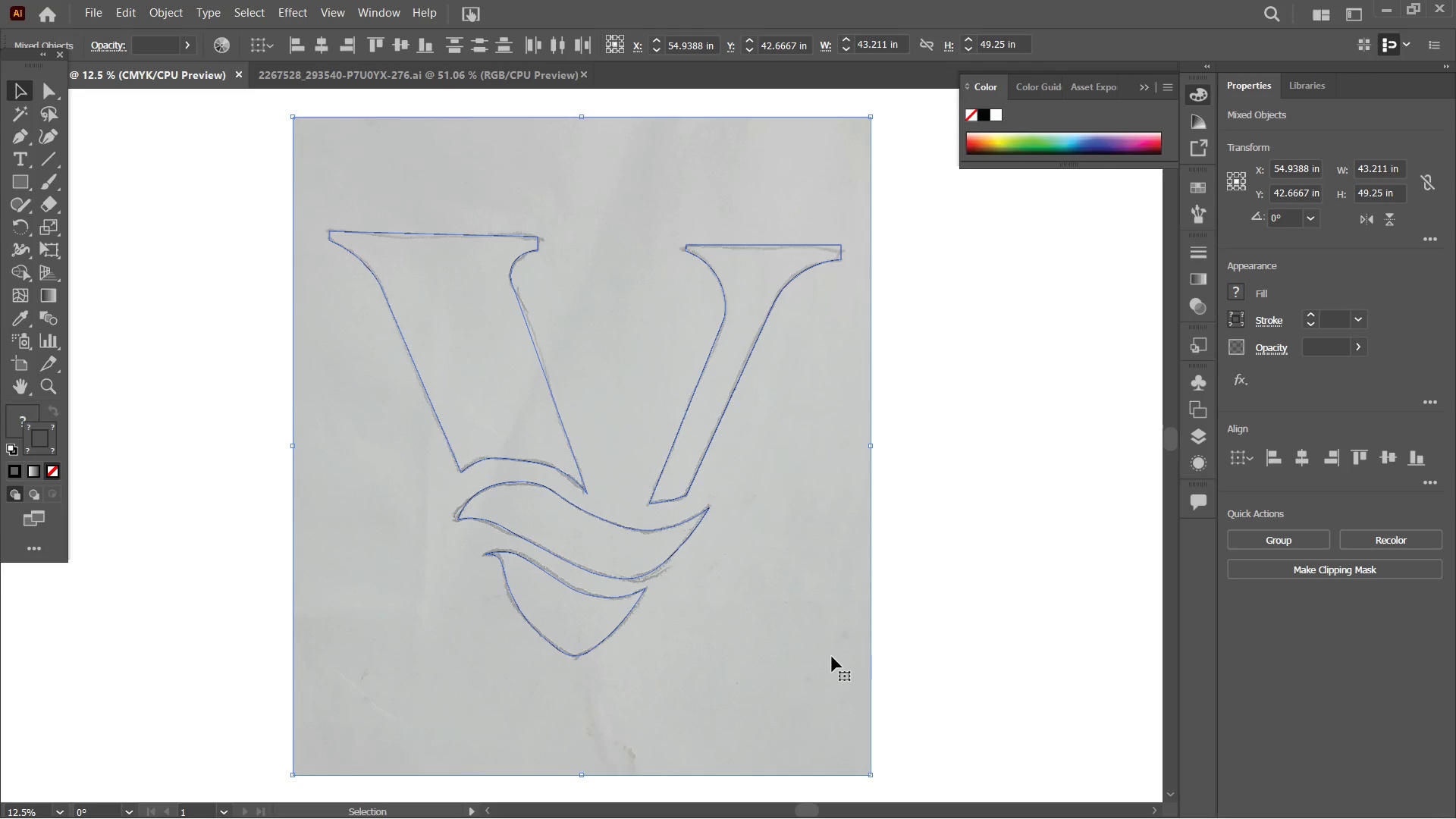 
key(Control+C)
 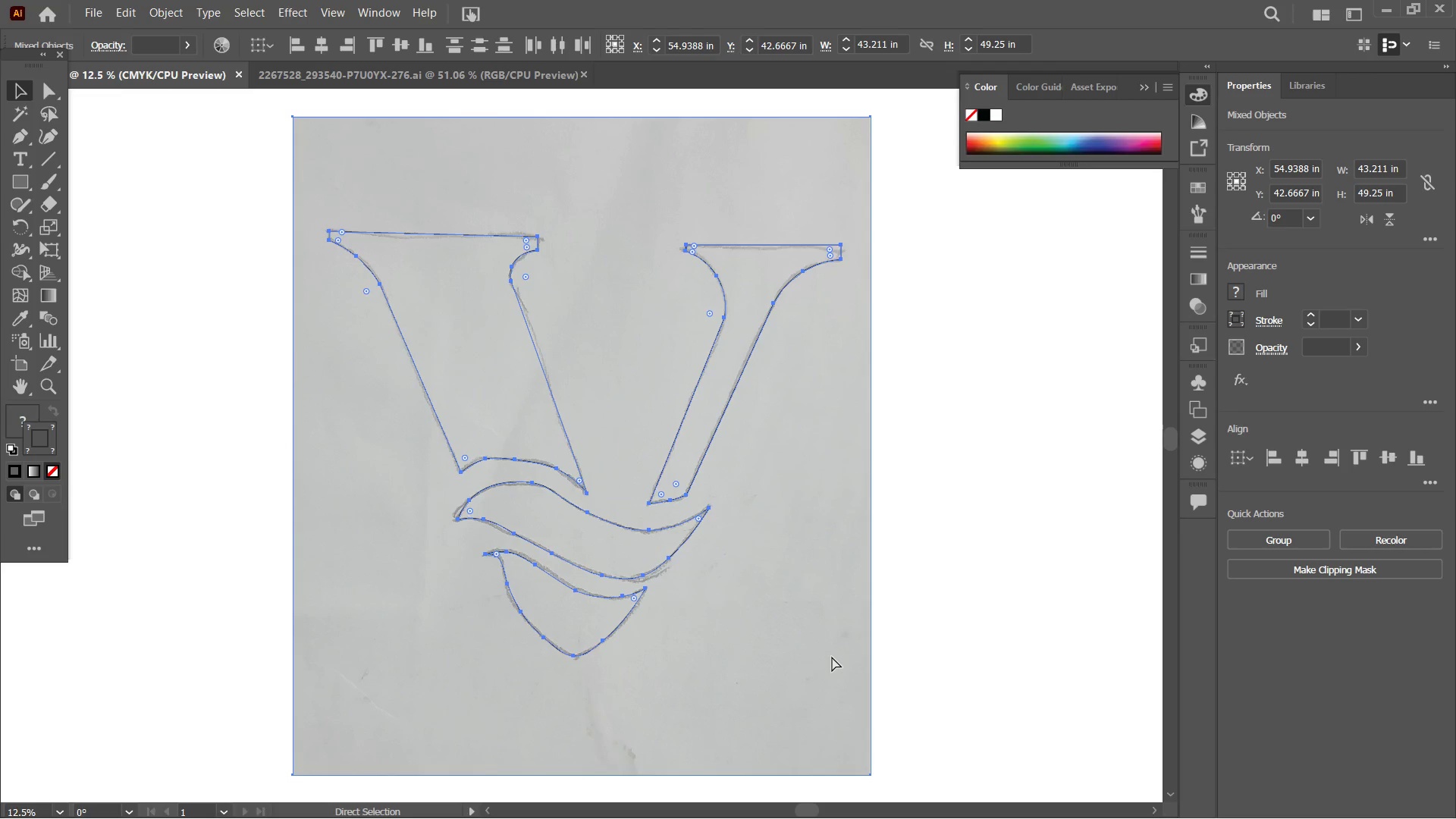 
key(Control+Minus)
 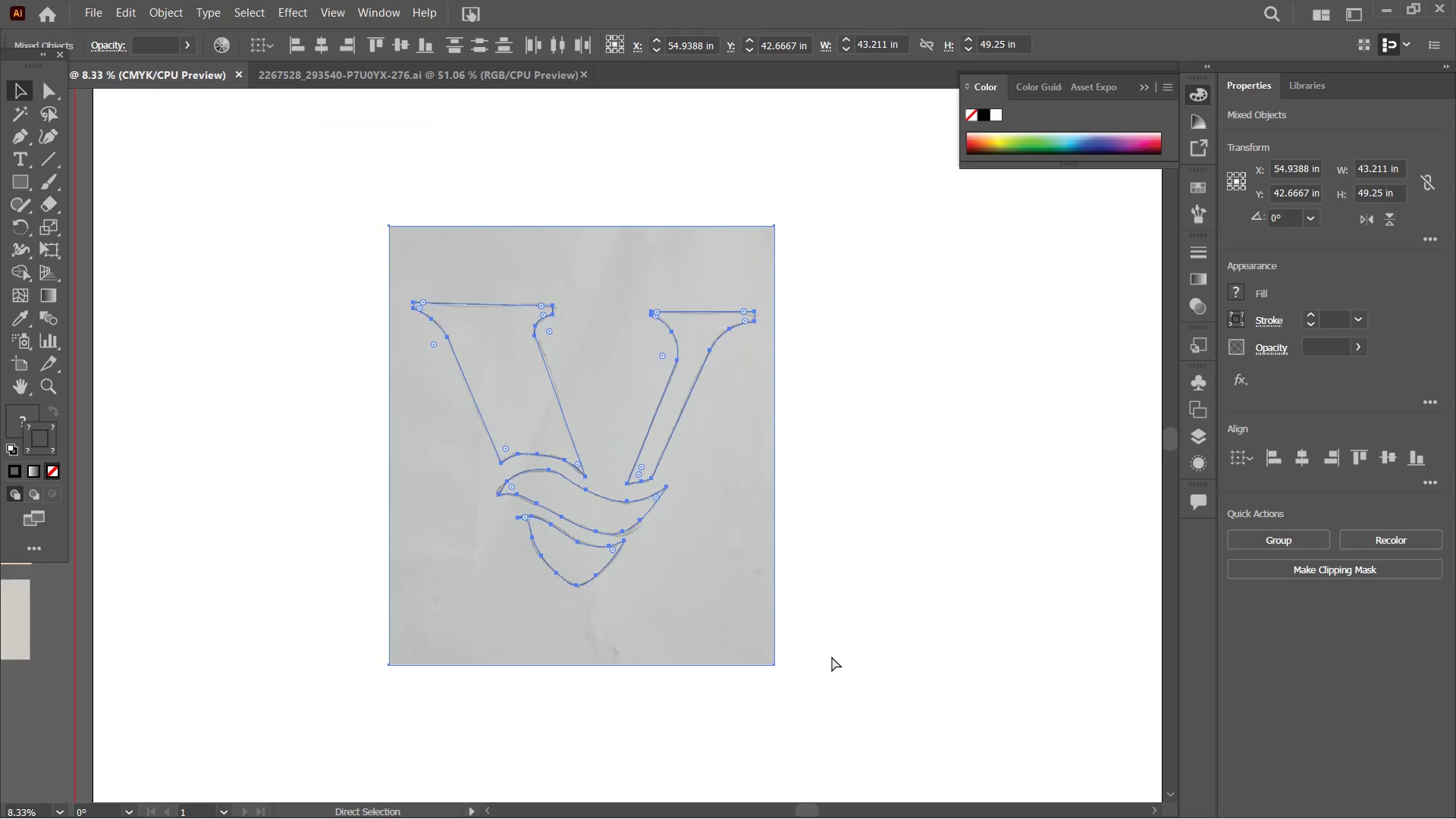 
key(Control+Minus)
 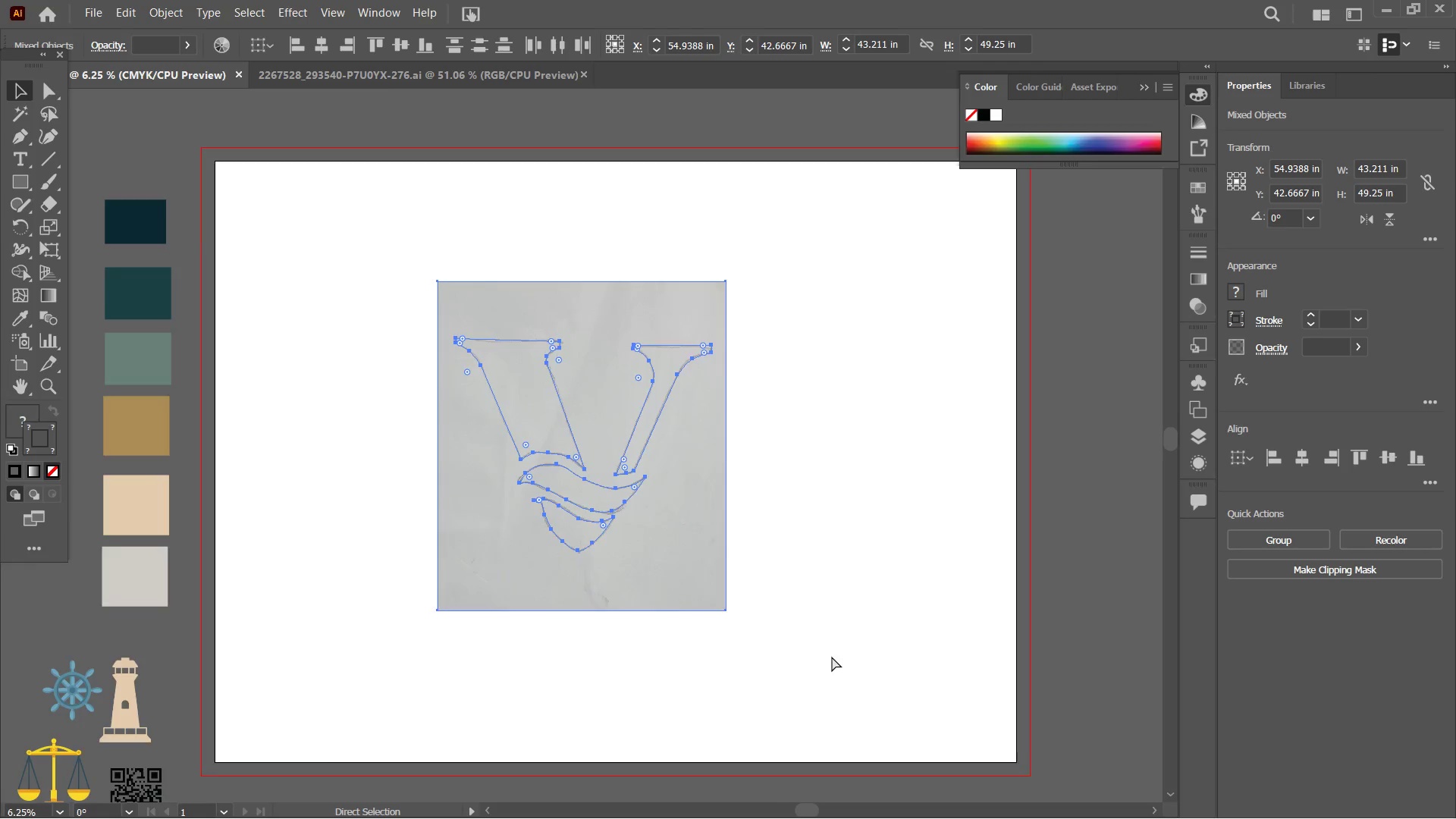 
key(Control+Minus)
 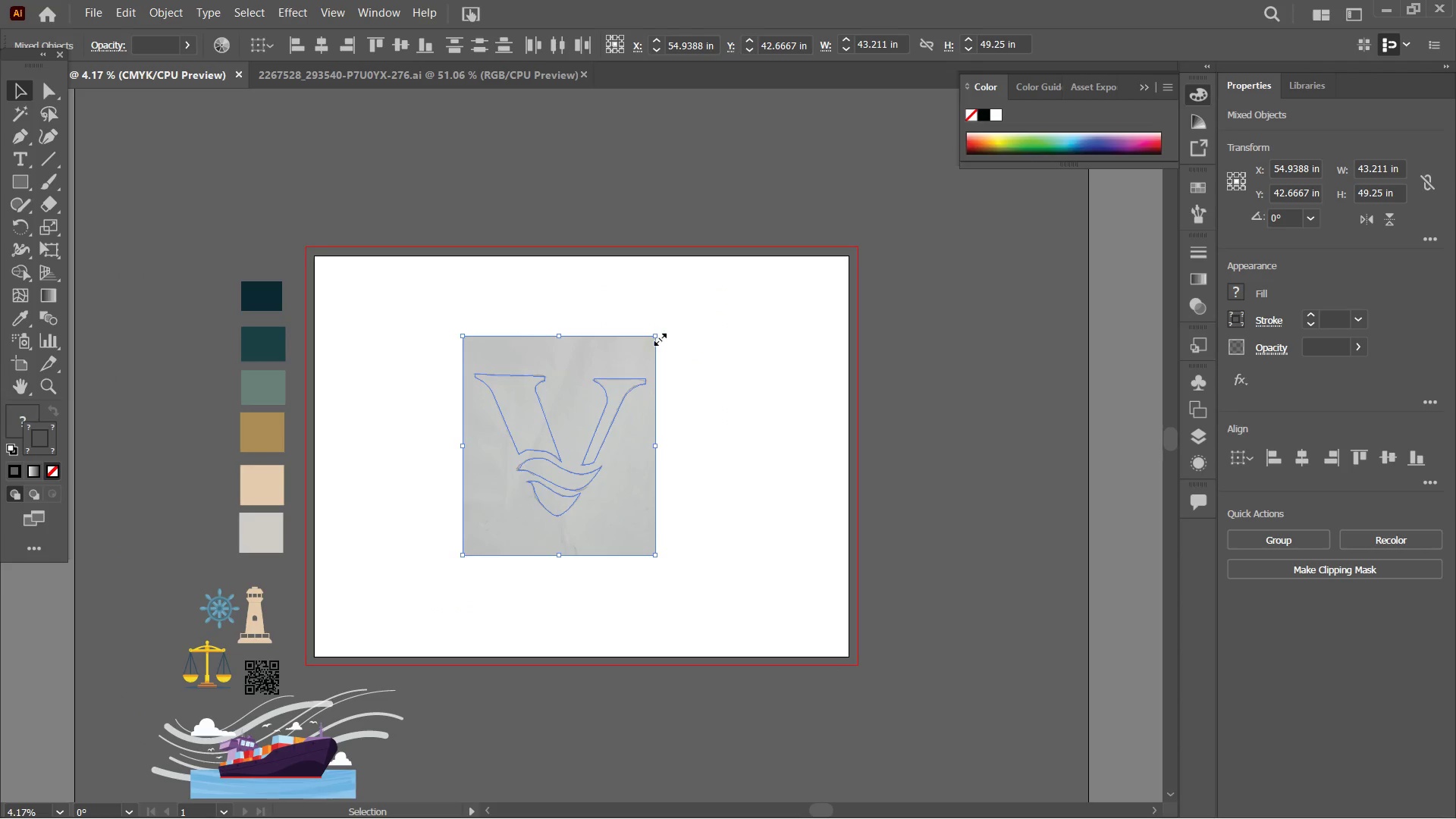 
left_click_drag(start_coordinate=[655, 336], to_coordinate=[524, 450])
 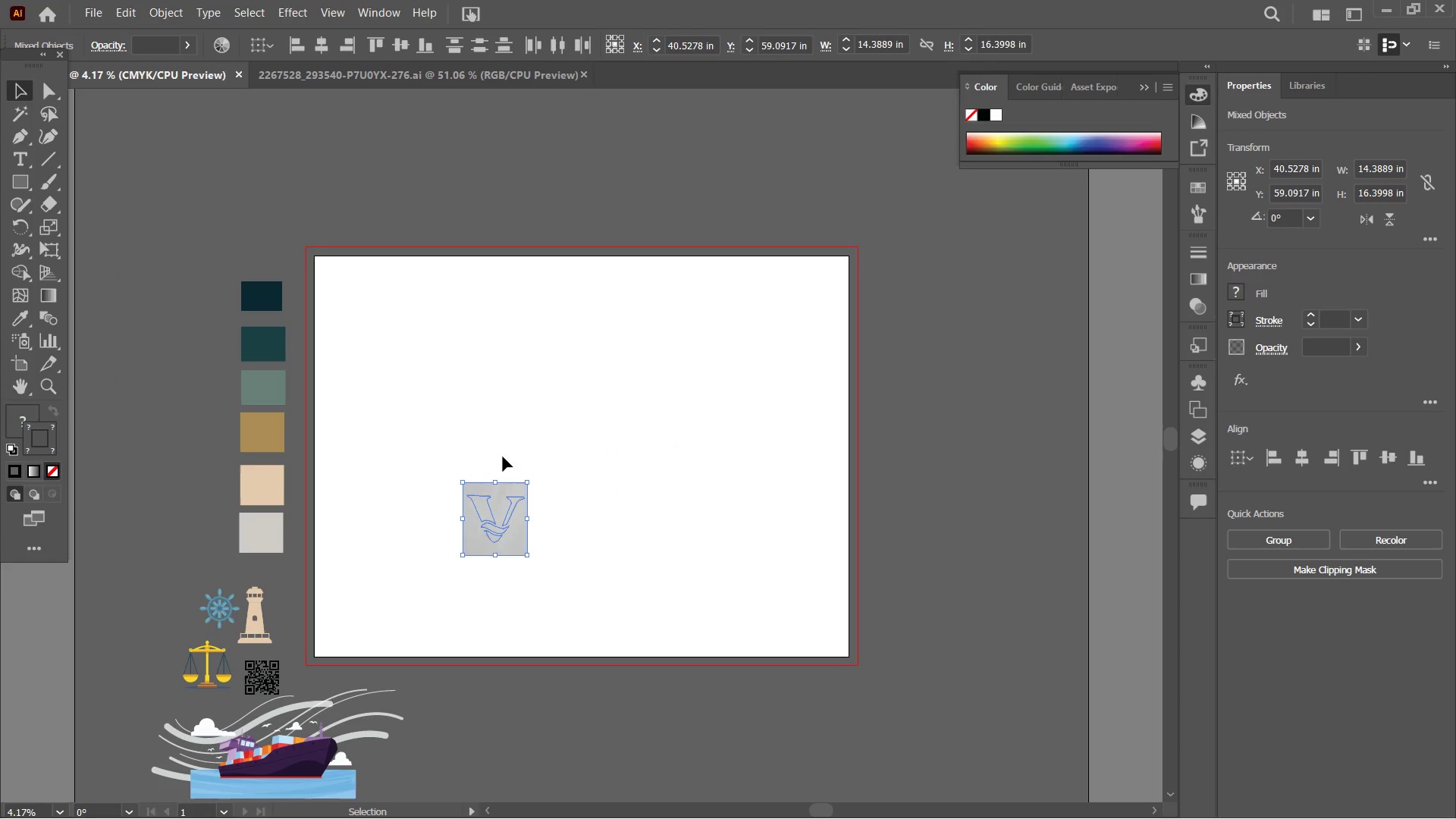 
hold_key(key=ShiftLeft, duration=2.42)
 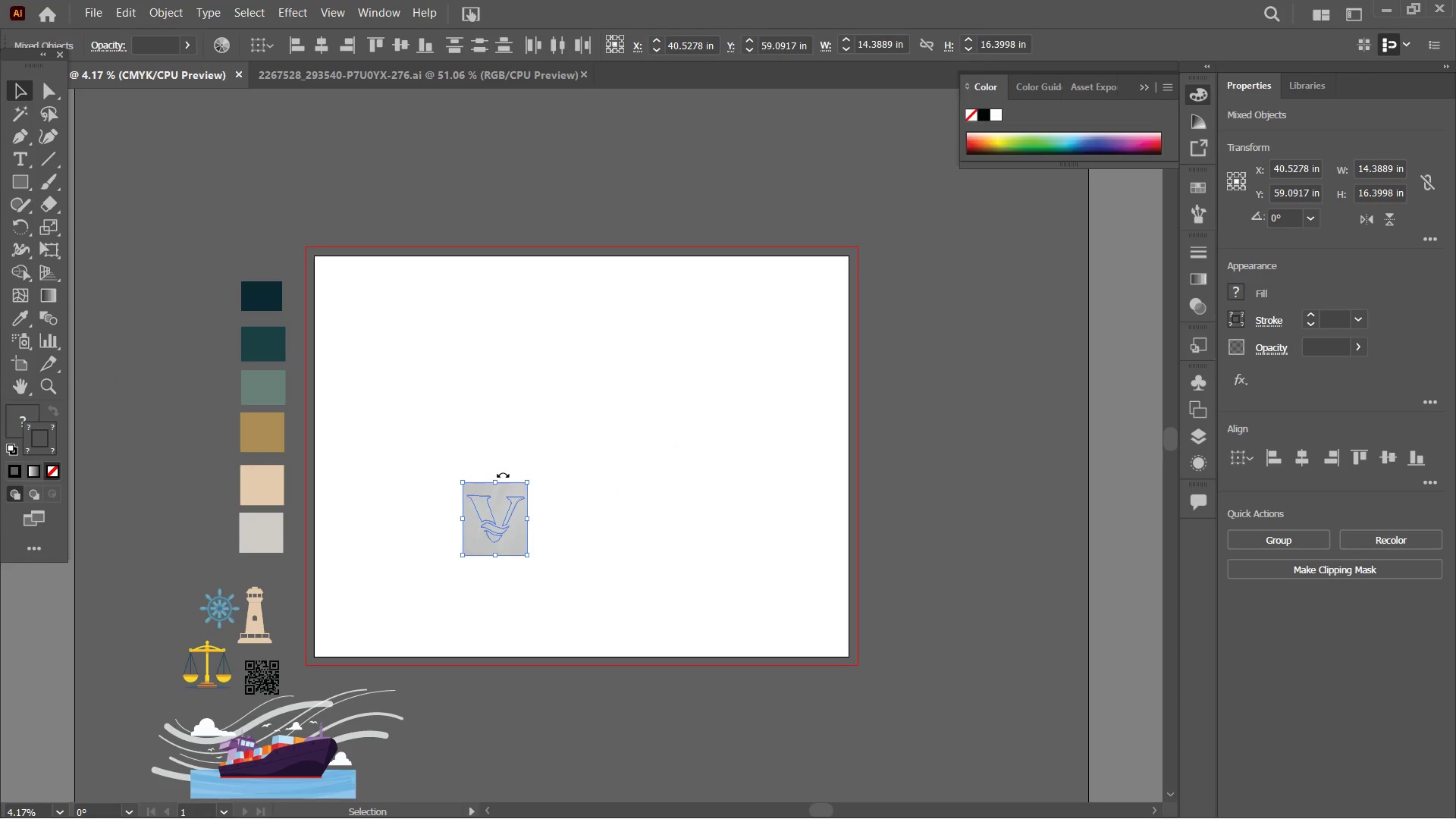 
hold_key(key=C, duration=0.38)
 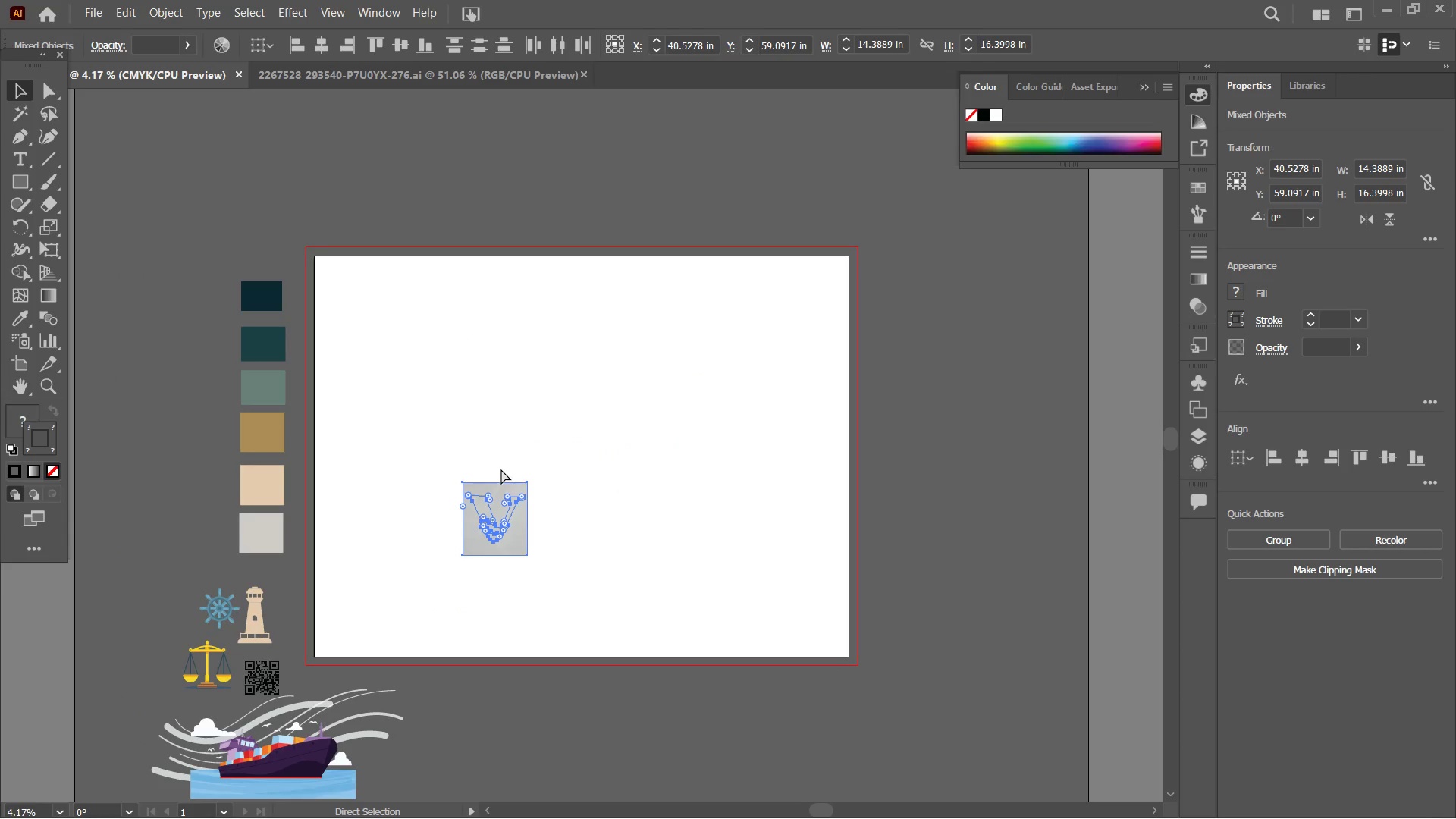 
key(Control+C)
 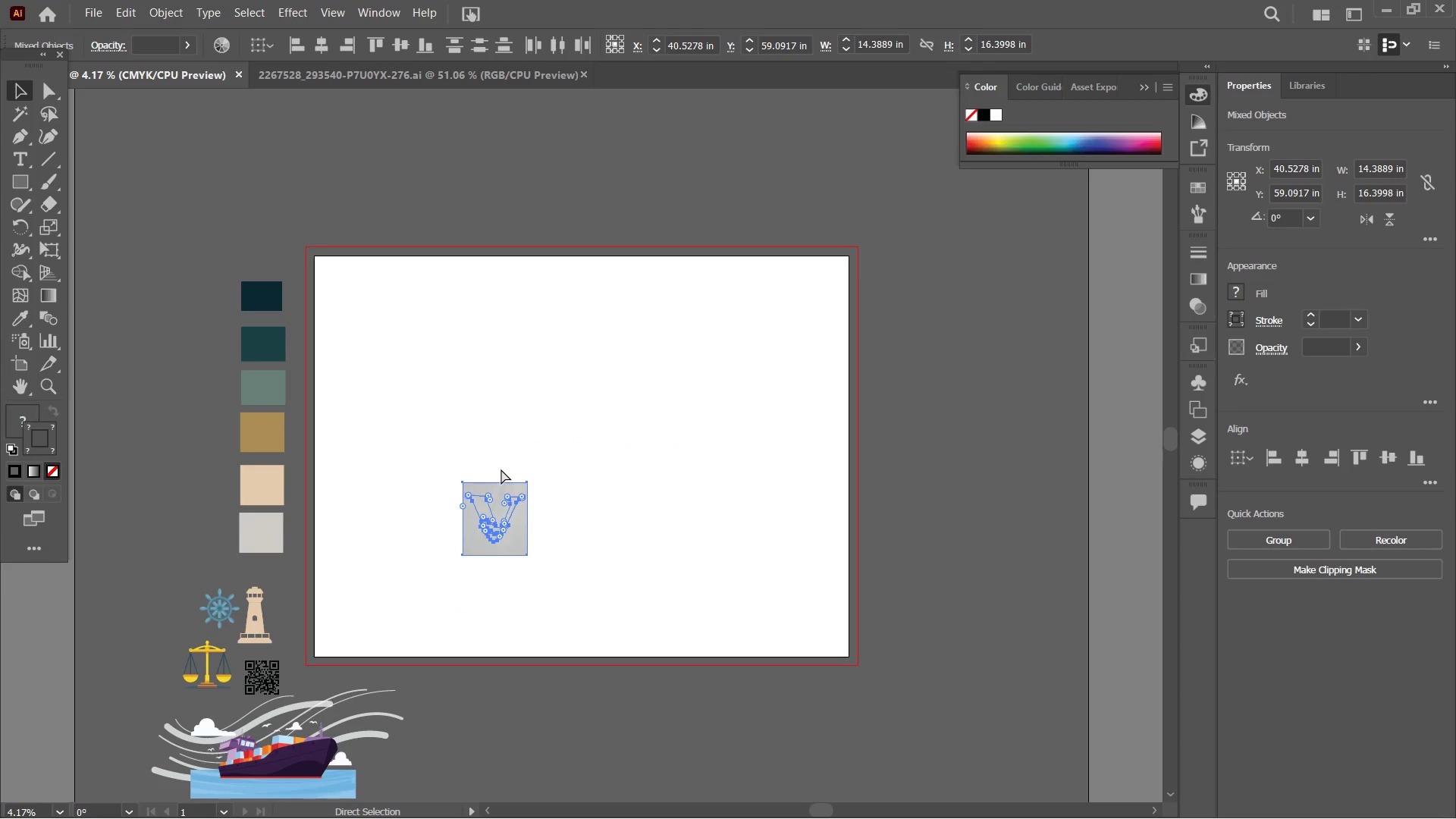 
key(Control+V)
 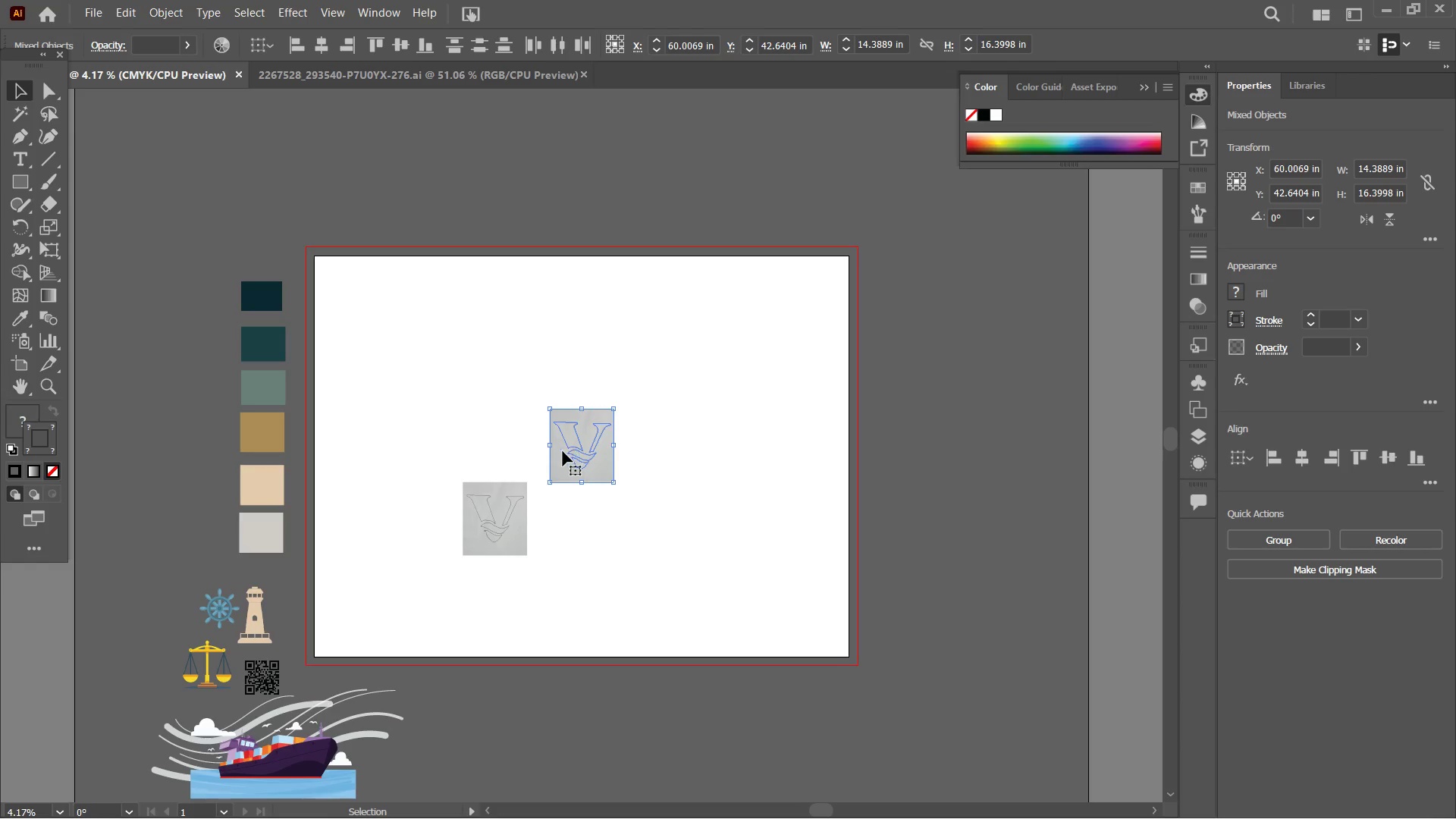 
key(Control+Z)
 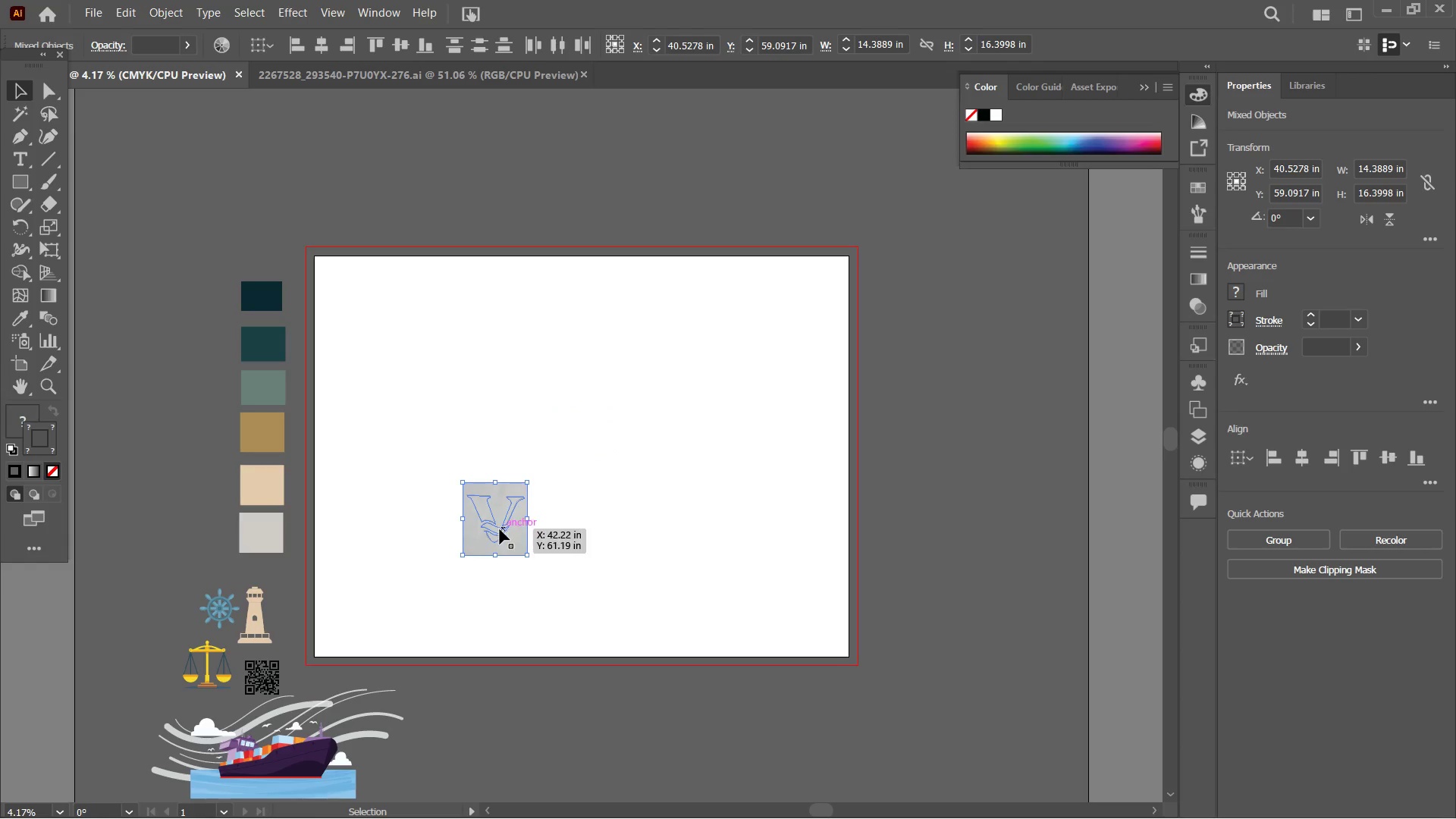 
left_click_drag(start_coordinate=[500, 530], to_coordinate=[467, 182])
 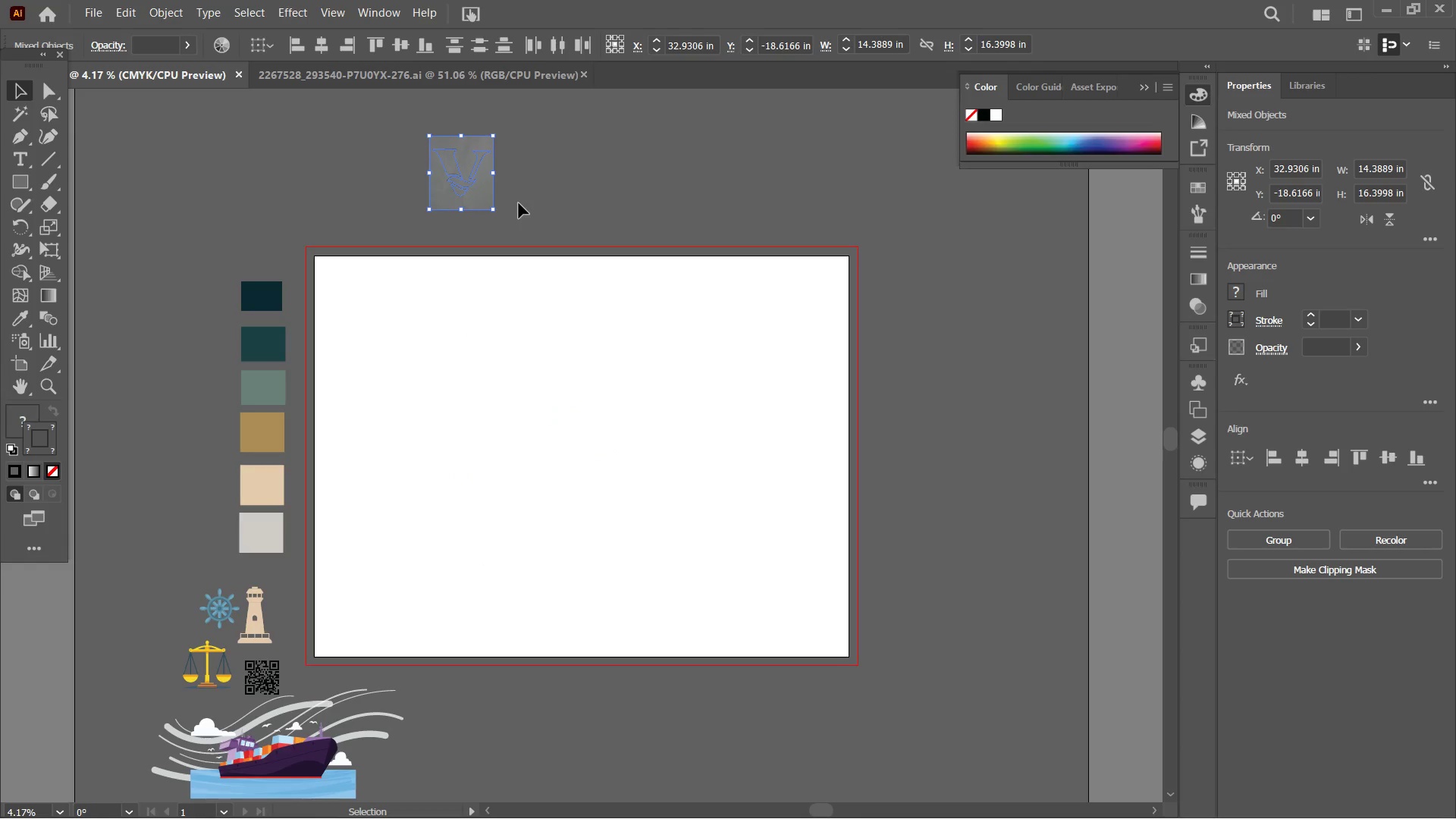 
left_click([534, 203])
 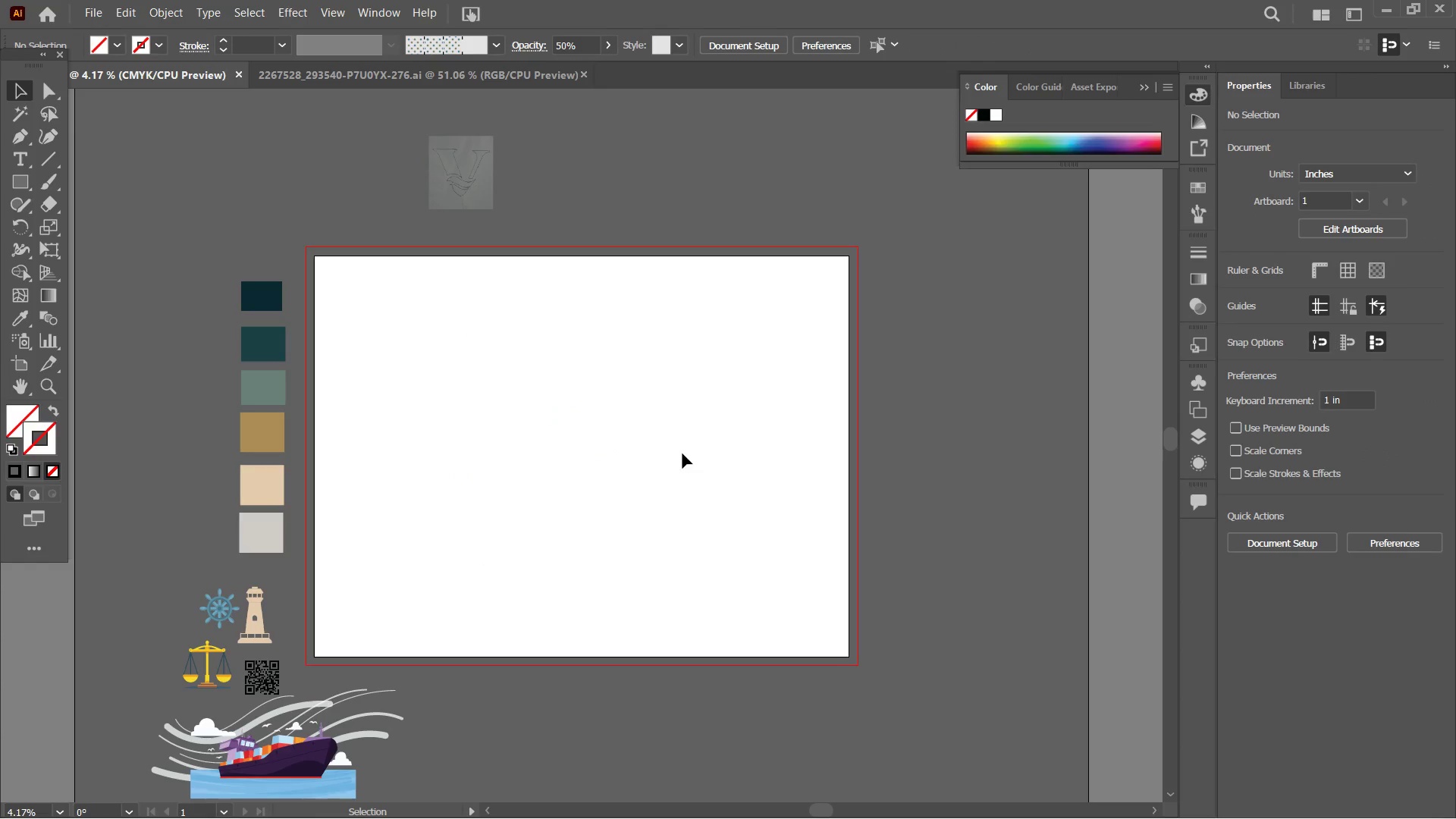 
key(V)
 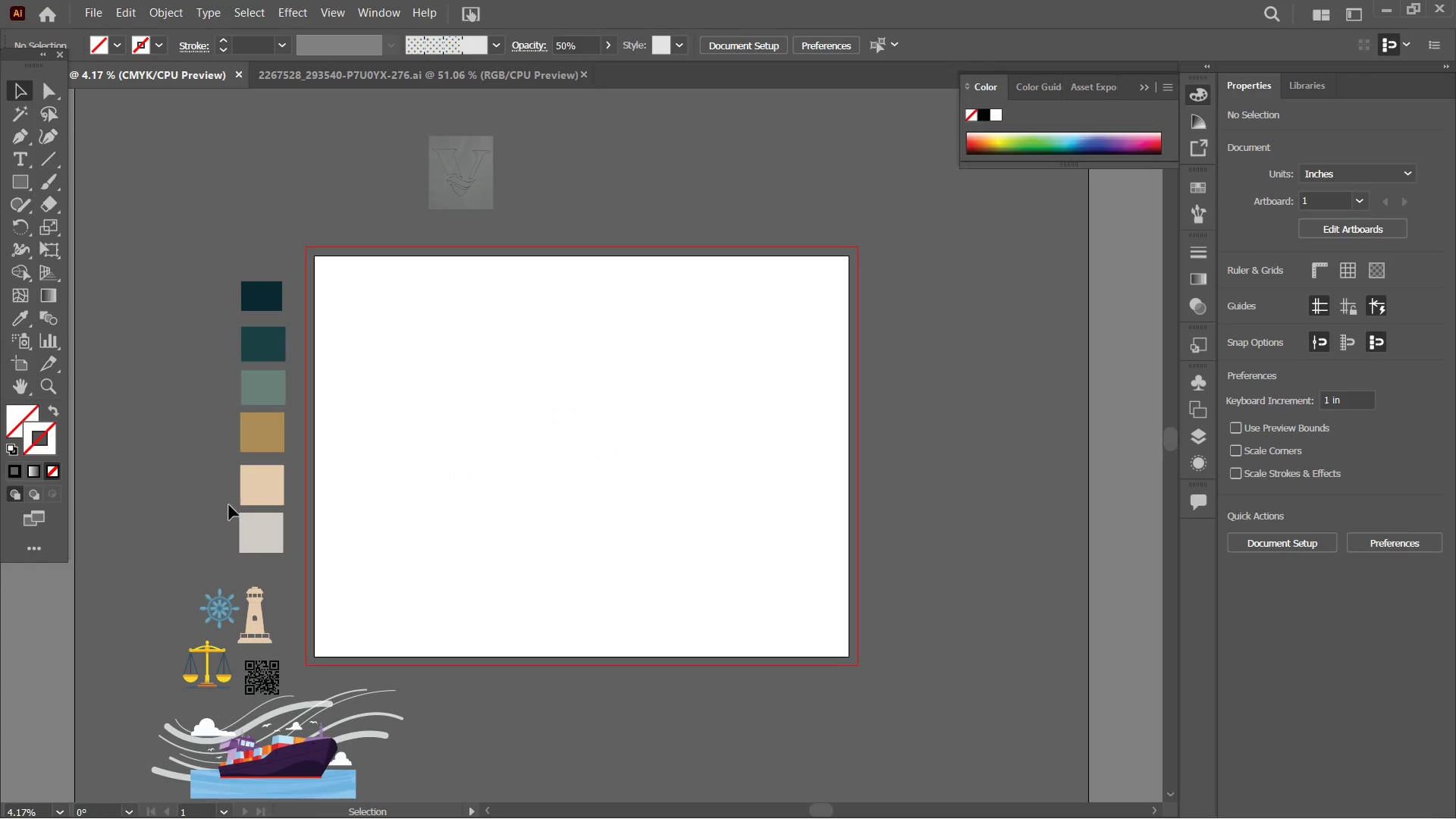 
left_click([250, 535])
 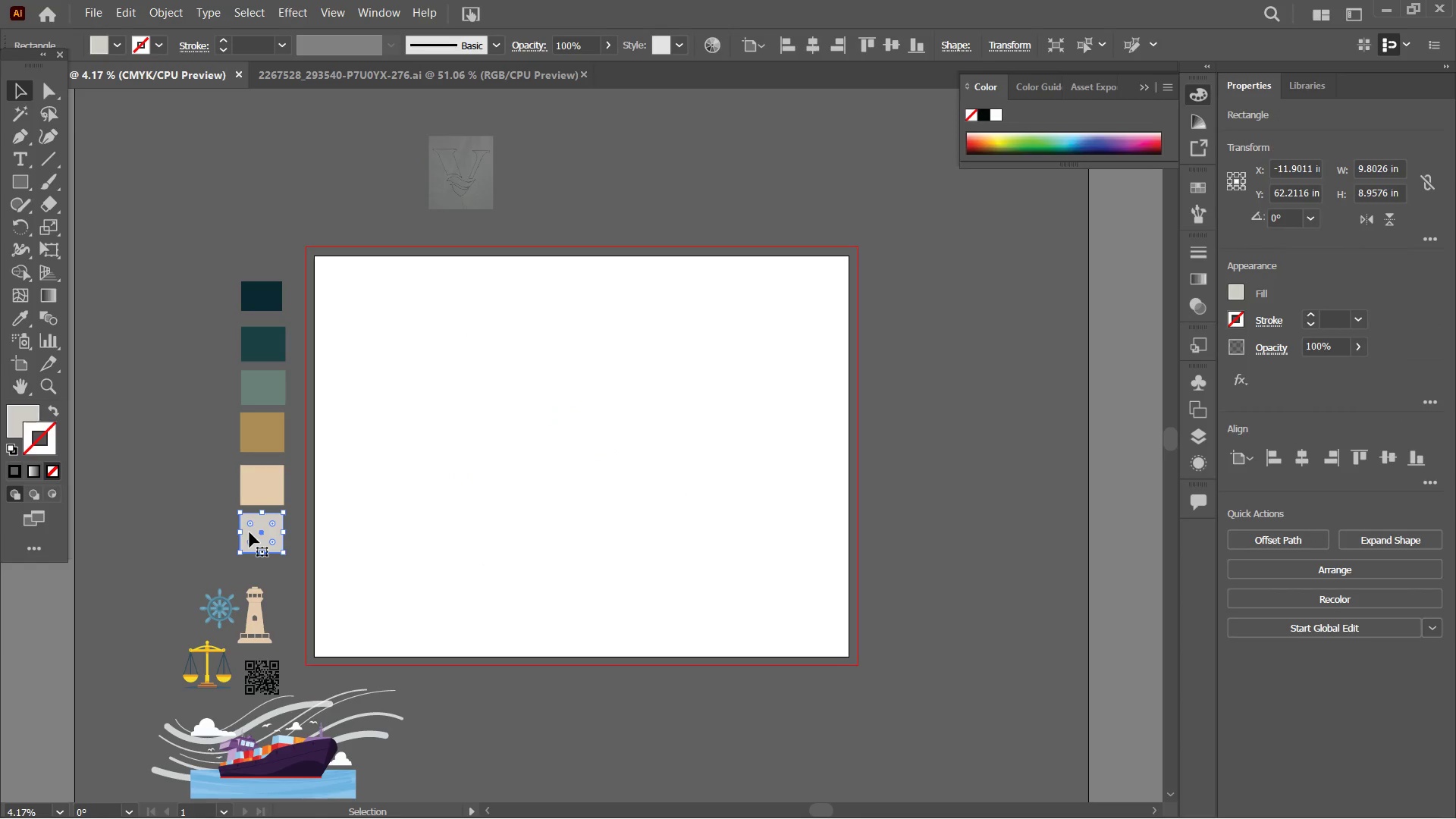 
key(Control+C)
 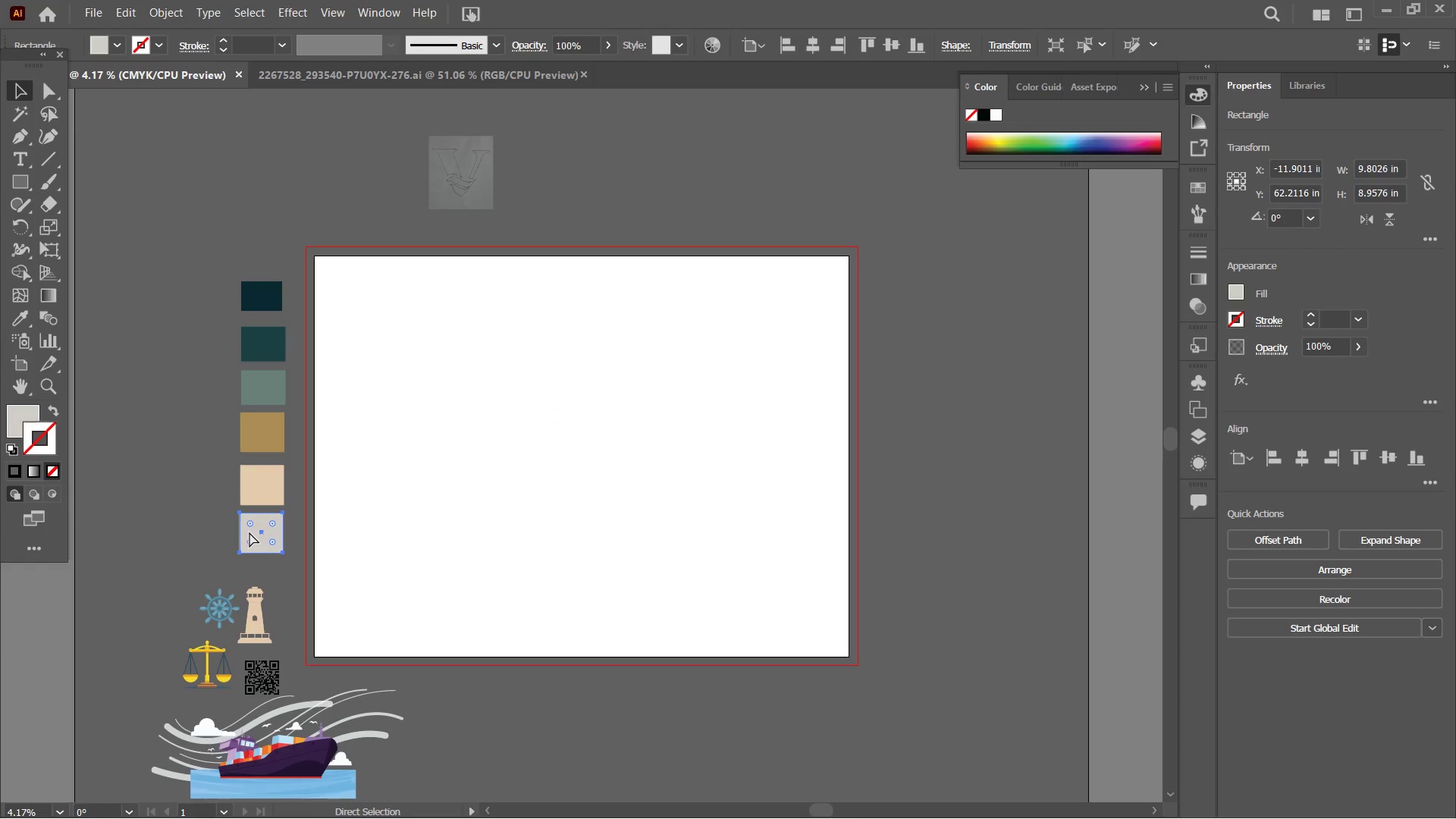 
key(Control+V)
 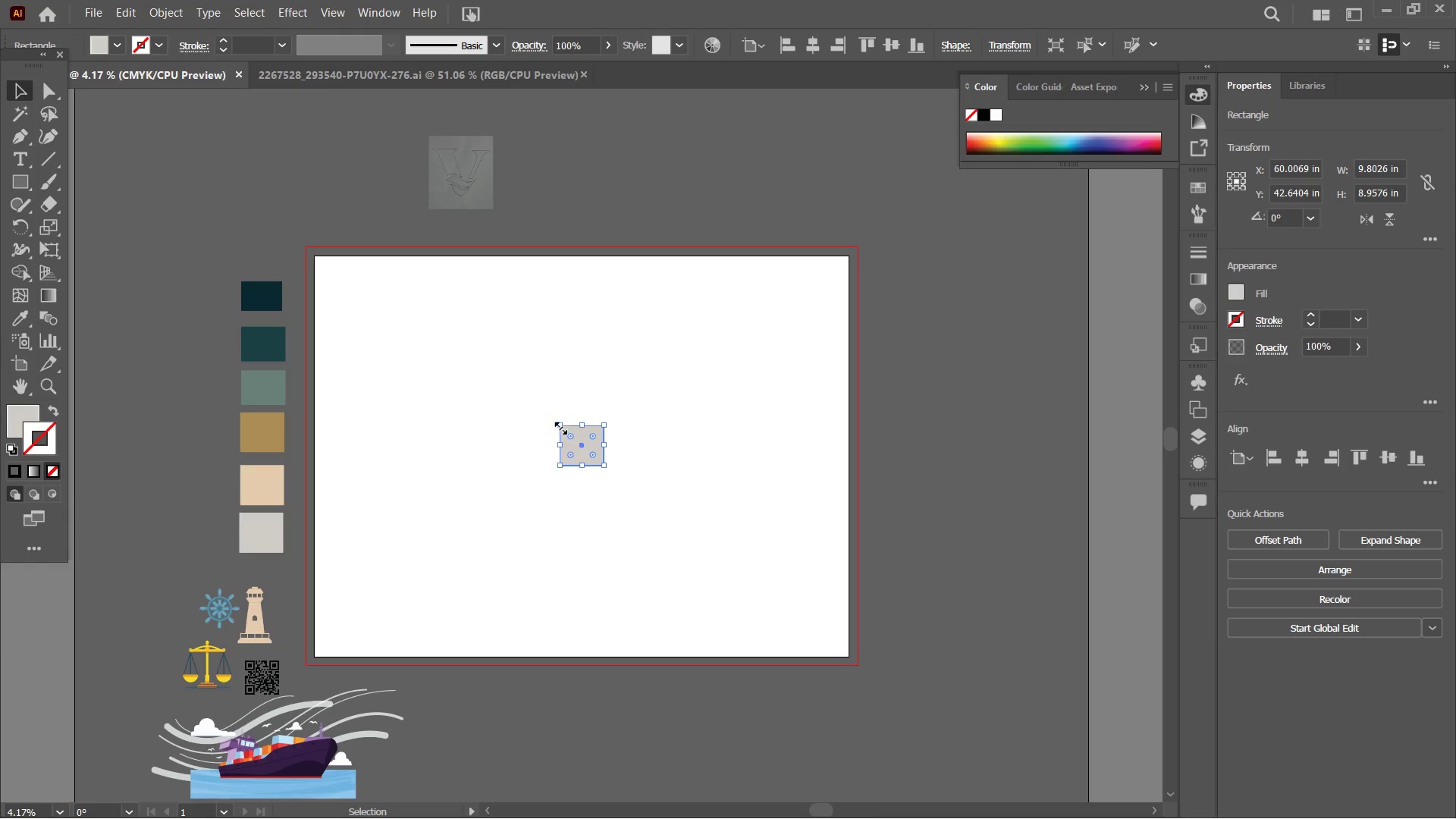 
left_click_drag(start_coordinate=[559, 425], to_coordinate=[318, 258])
 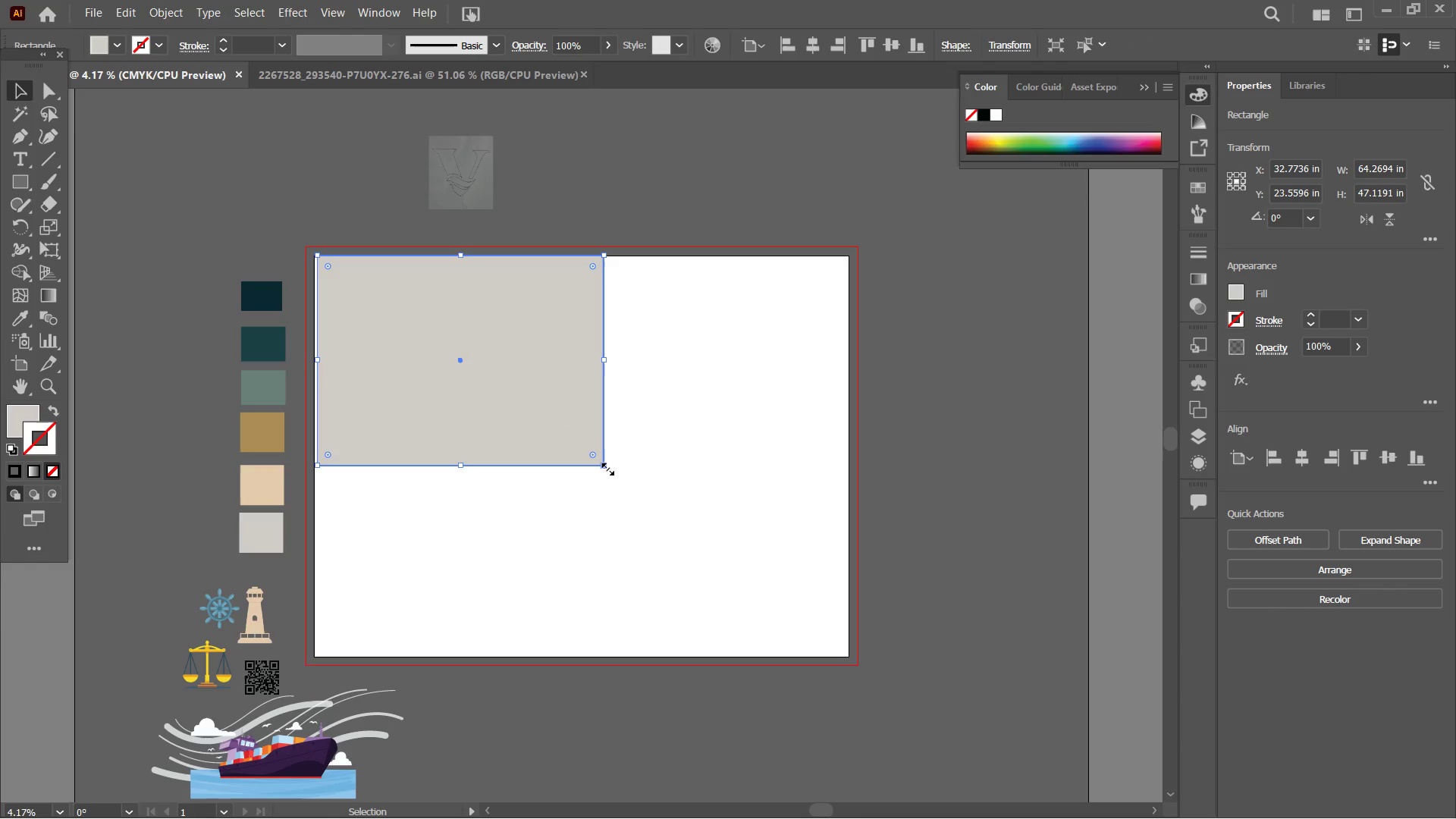 
left_click_drag(start_coordinate=[602, 465], to_coordinate=[694, 549])
 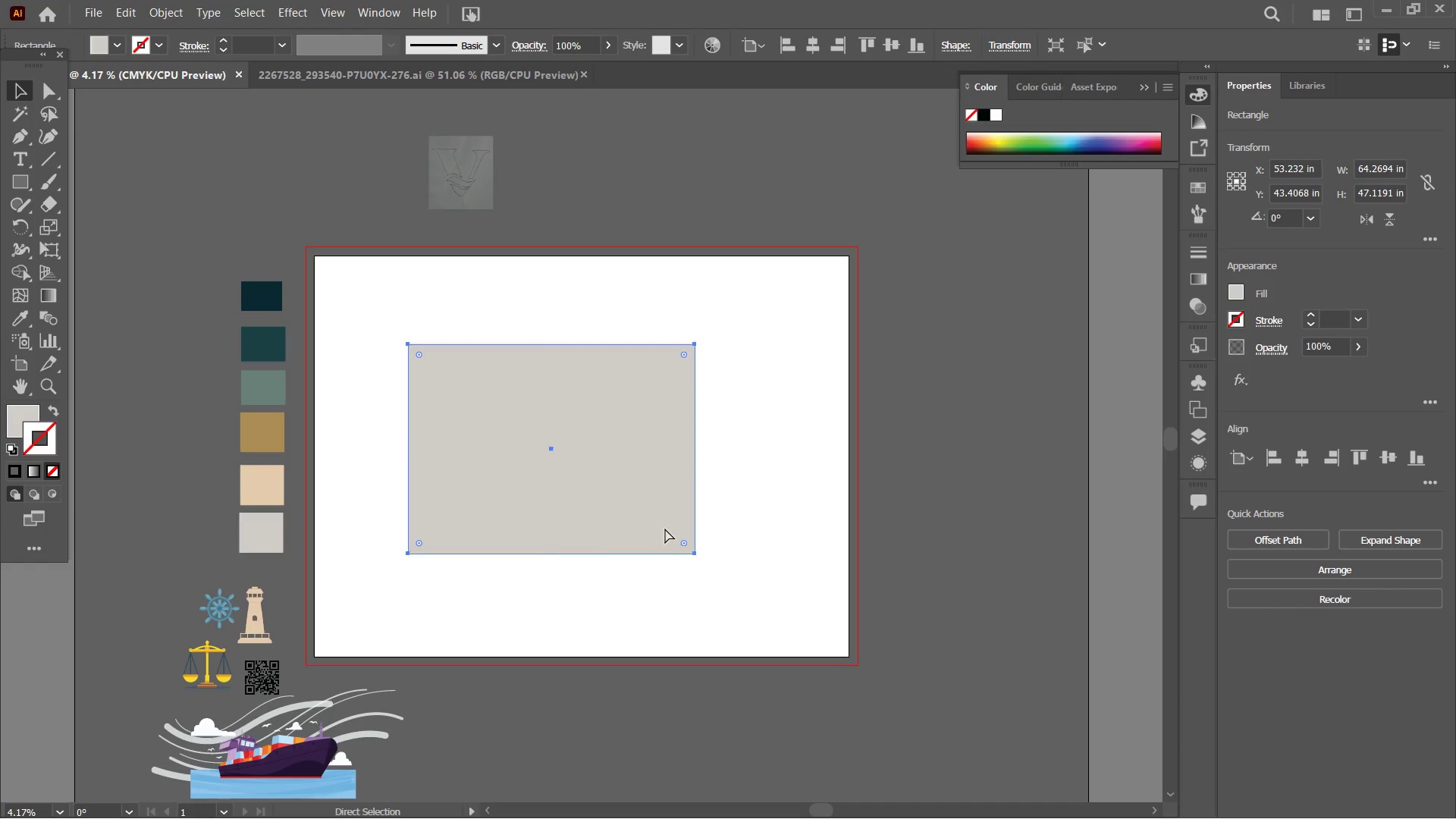 
key(Control+Z)
 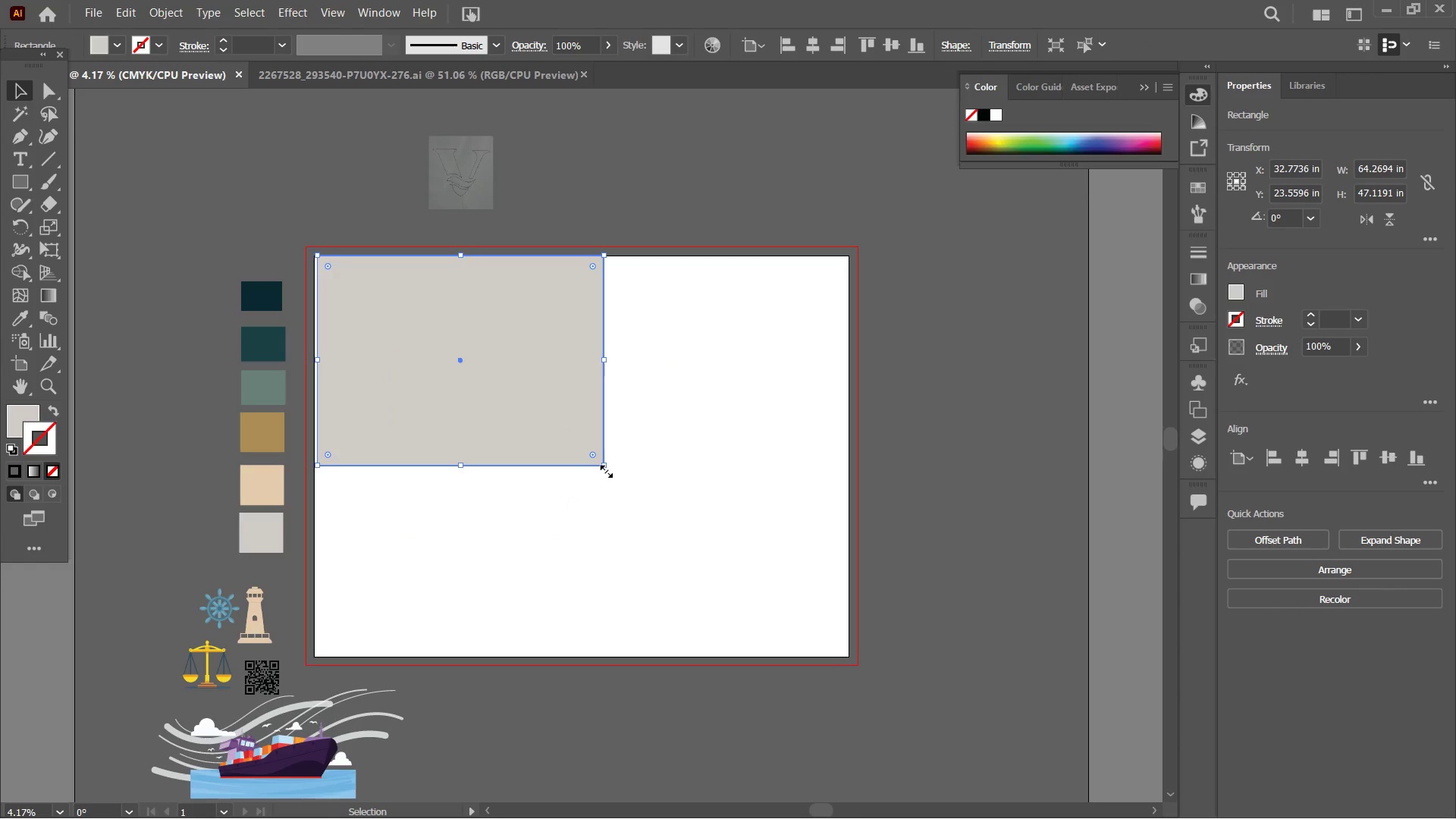 
left_click_drag(start_coordinate=[604, 469], to_coordinate=[847, 656])
 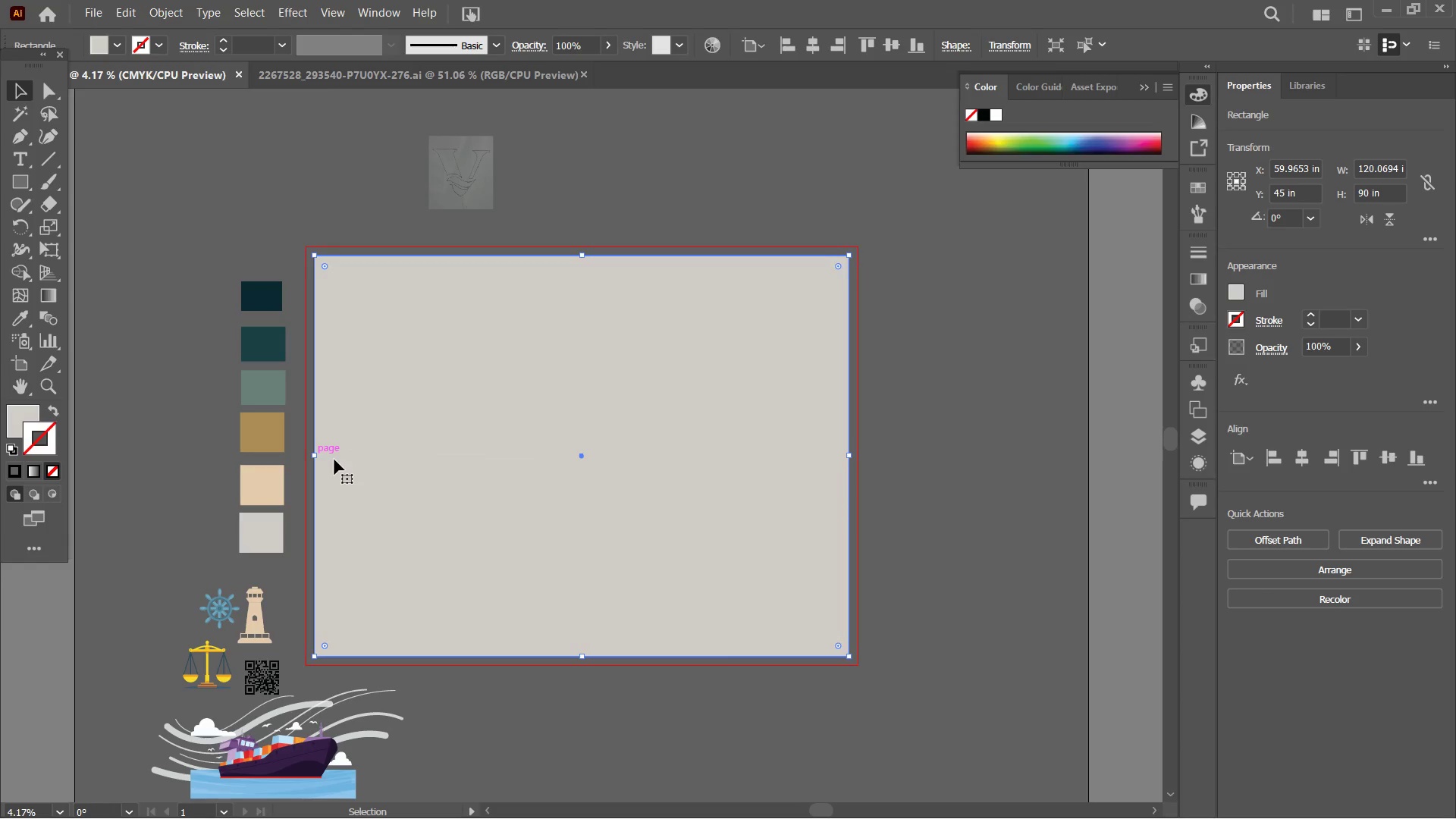 
left_click([1310, 458])
 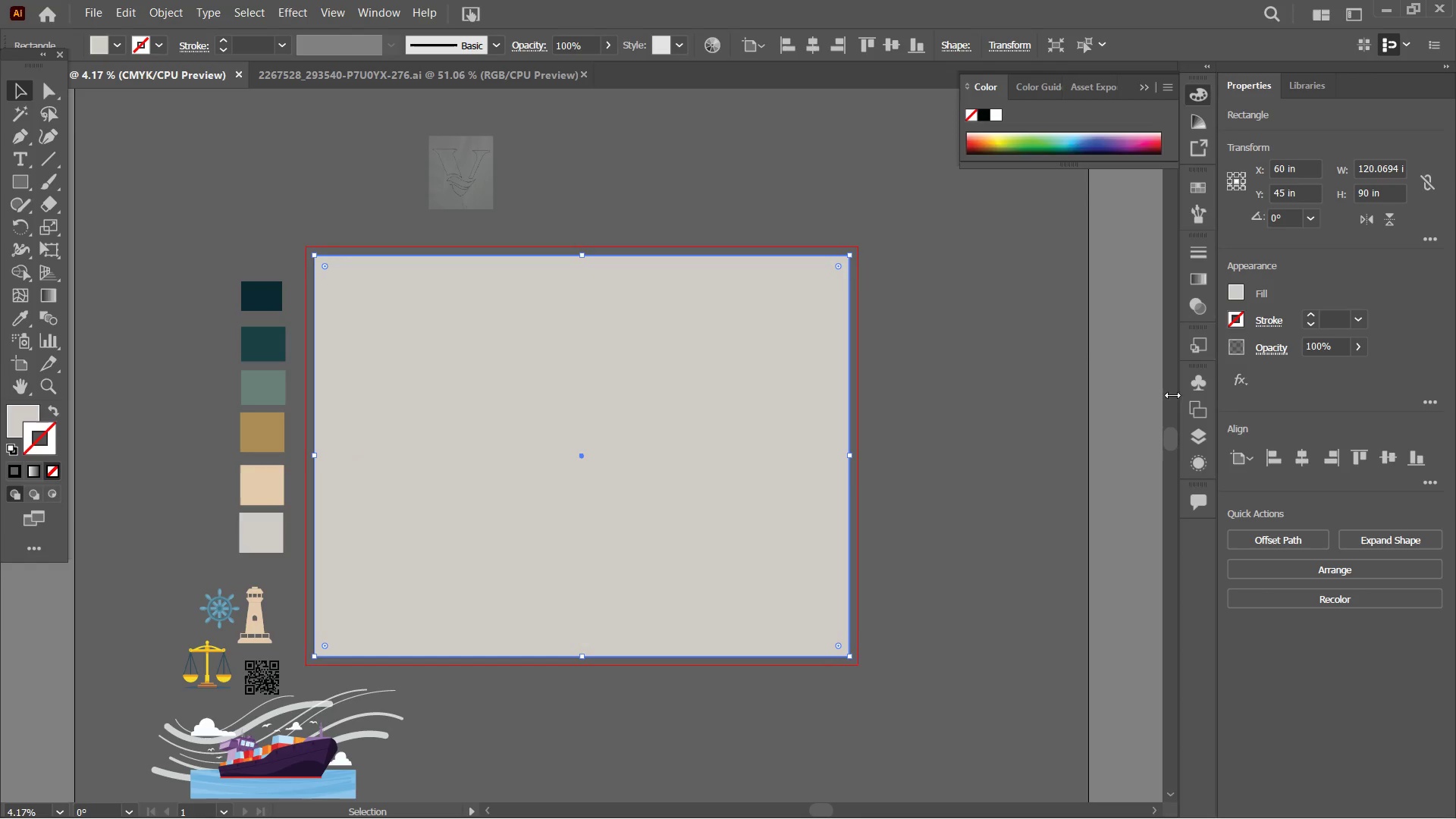 
left_click([976, 303])
 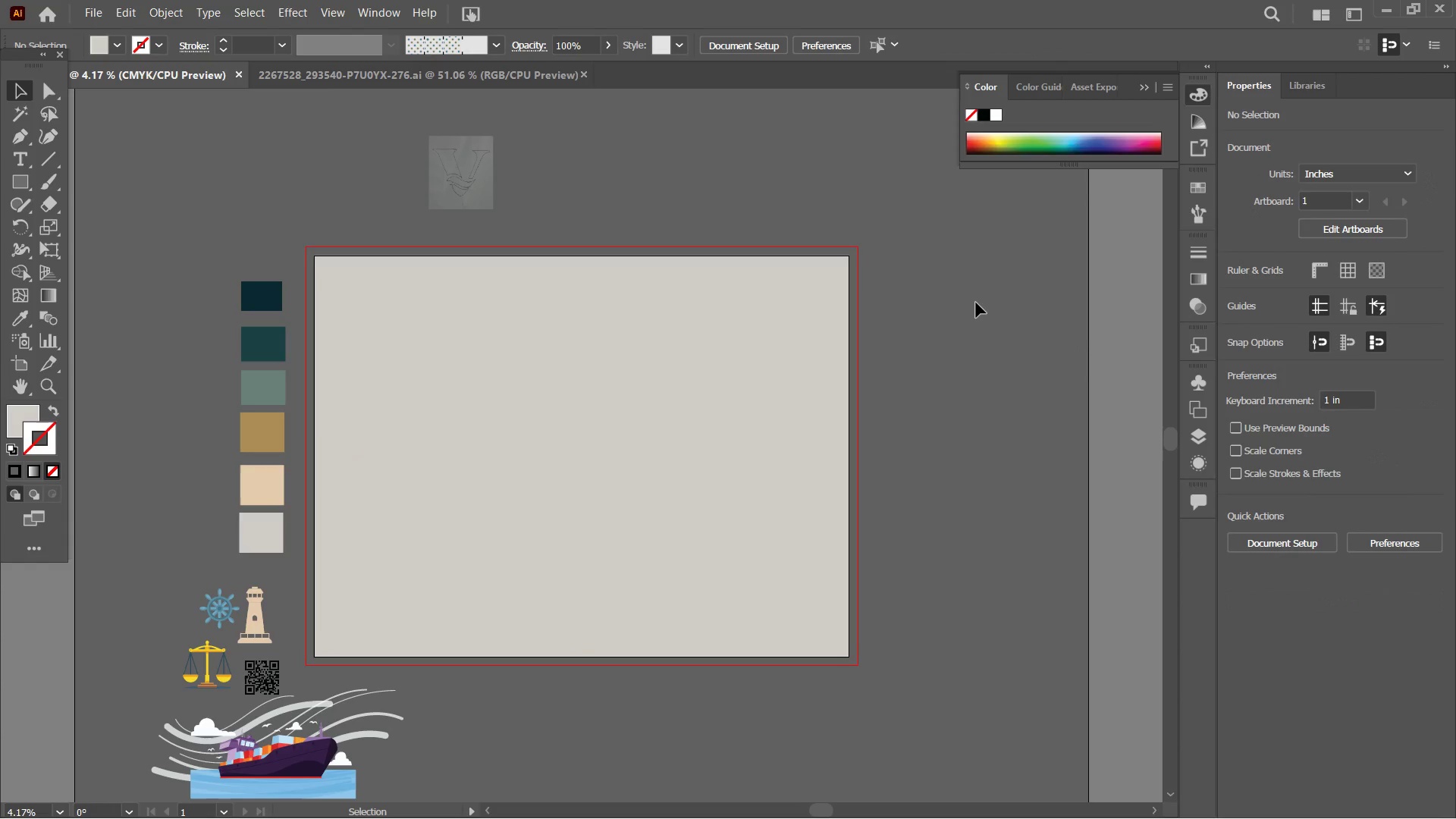 
wait(13.06)
 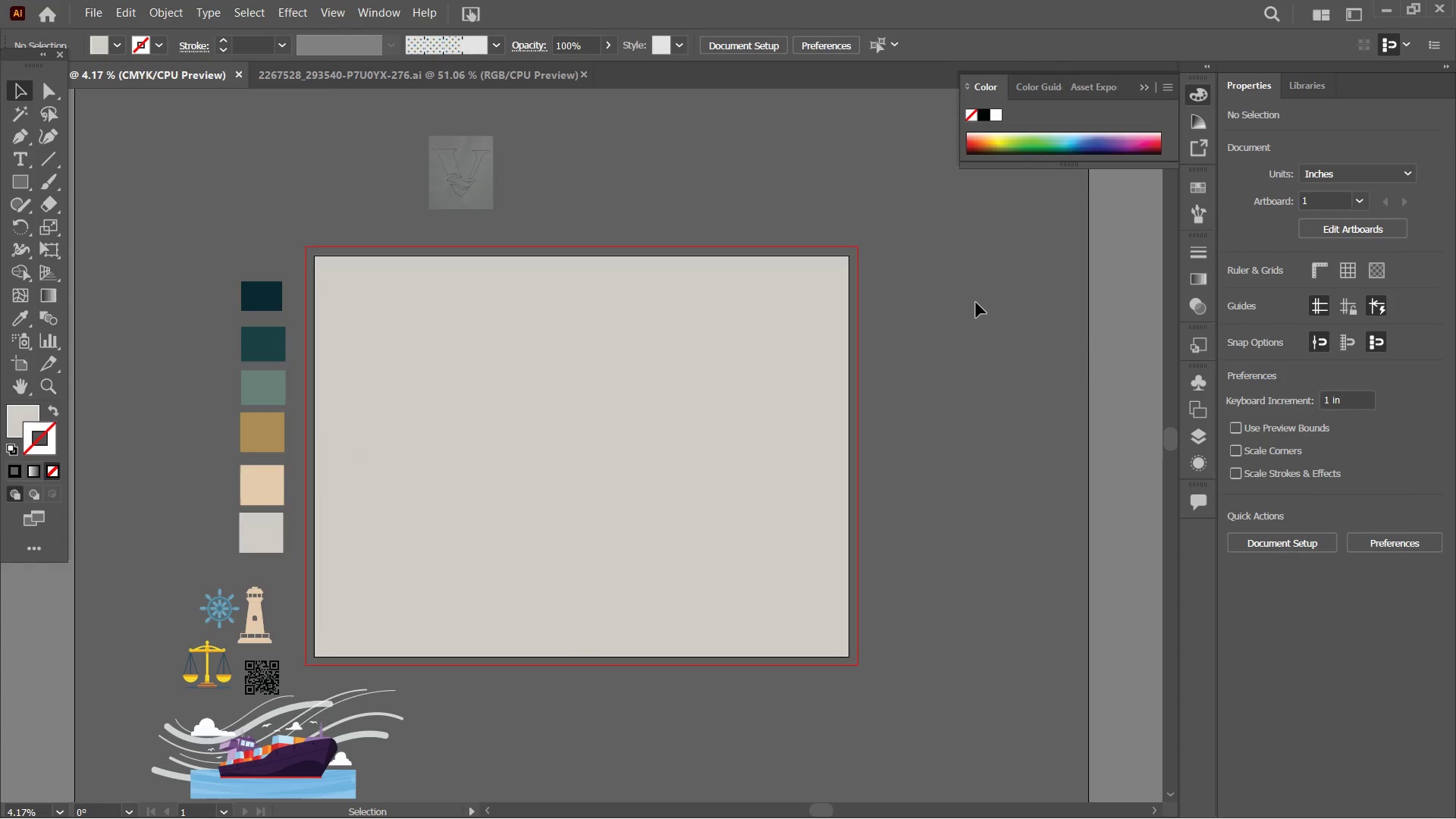 
left_click([480, 202])
 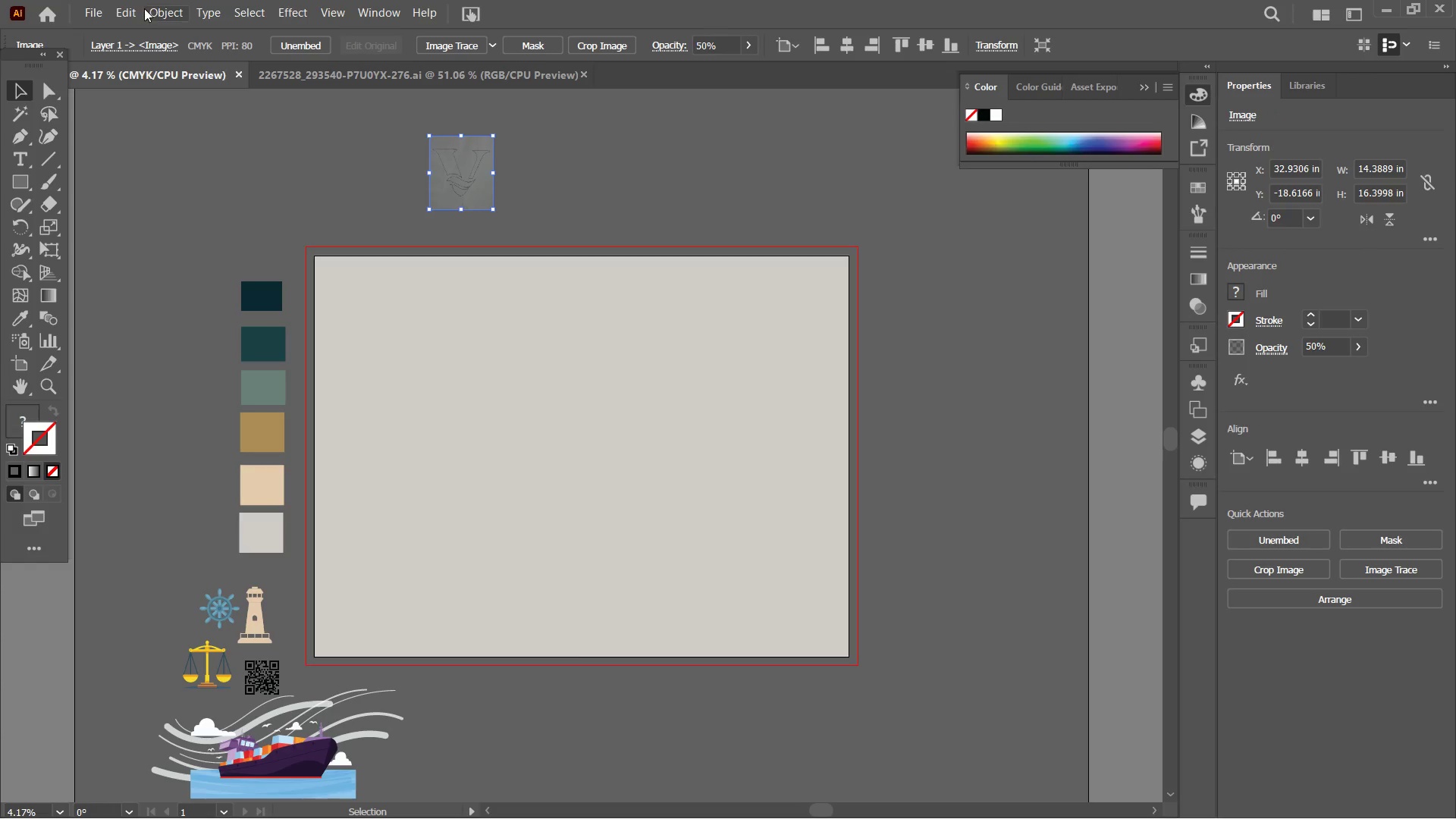 
left_click([165, 8])
 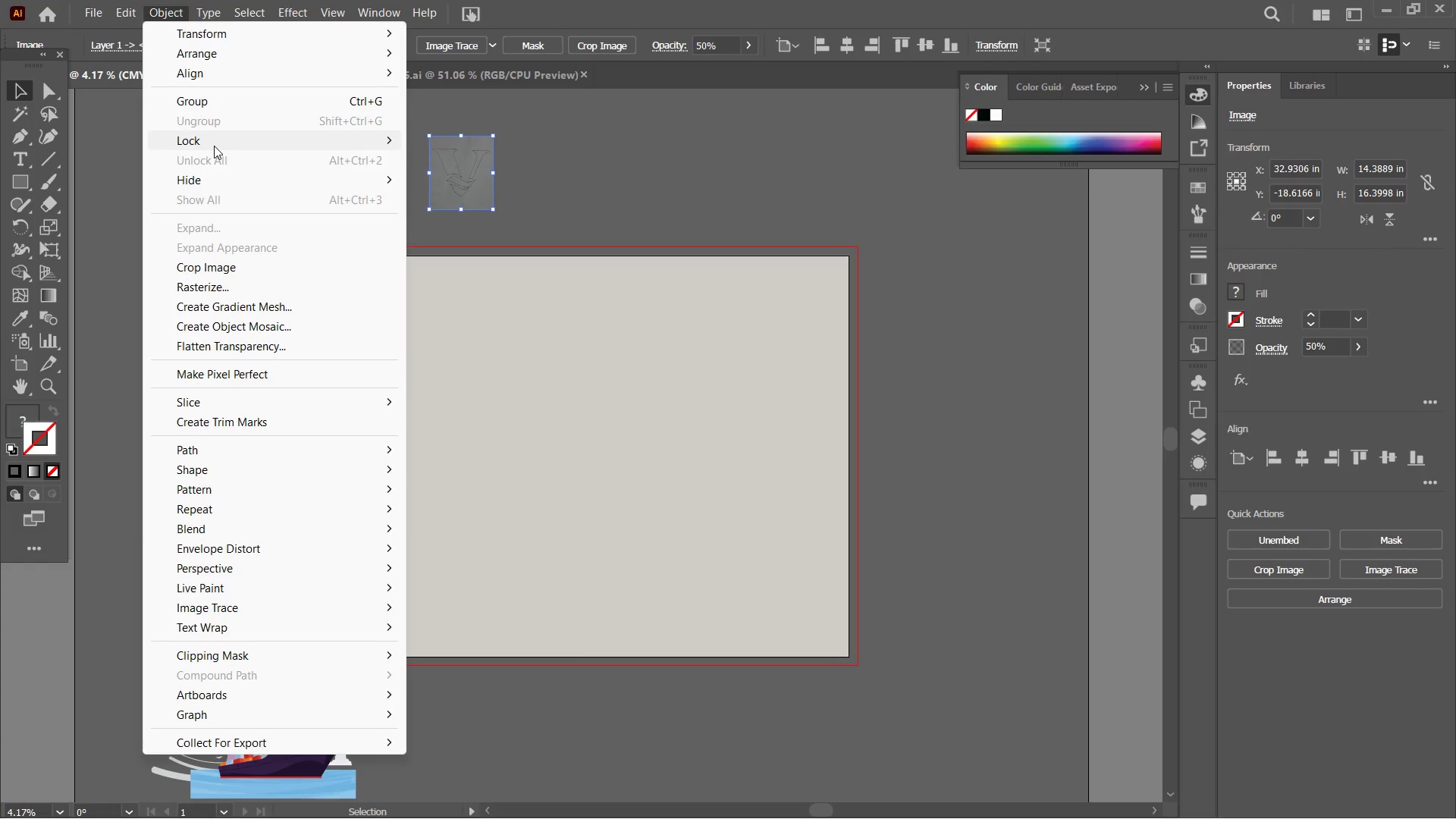 
left_click([215, 143])
 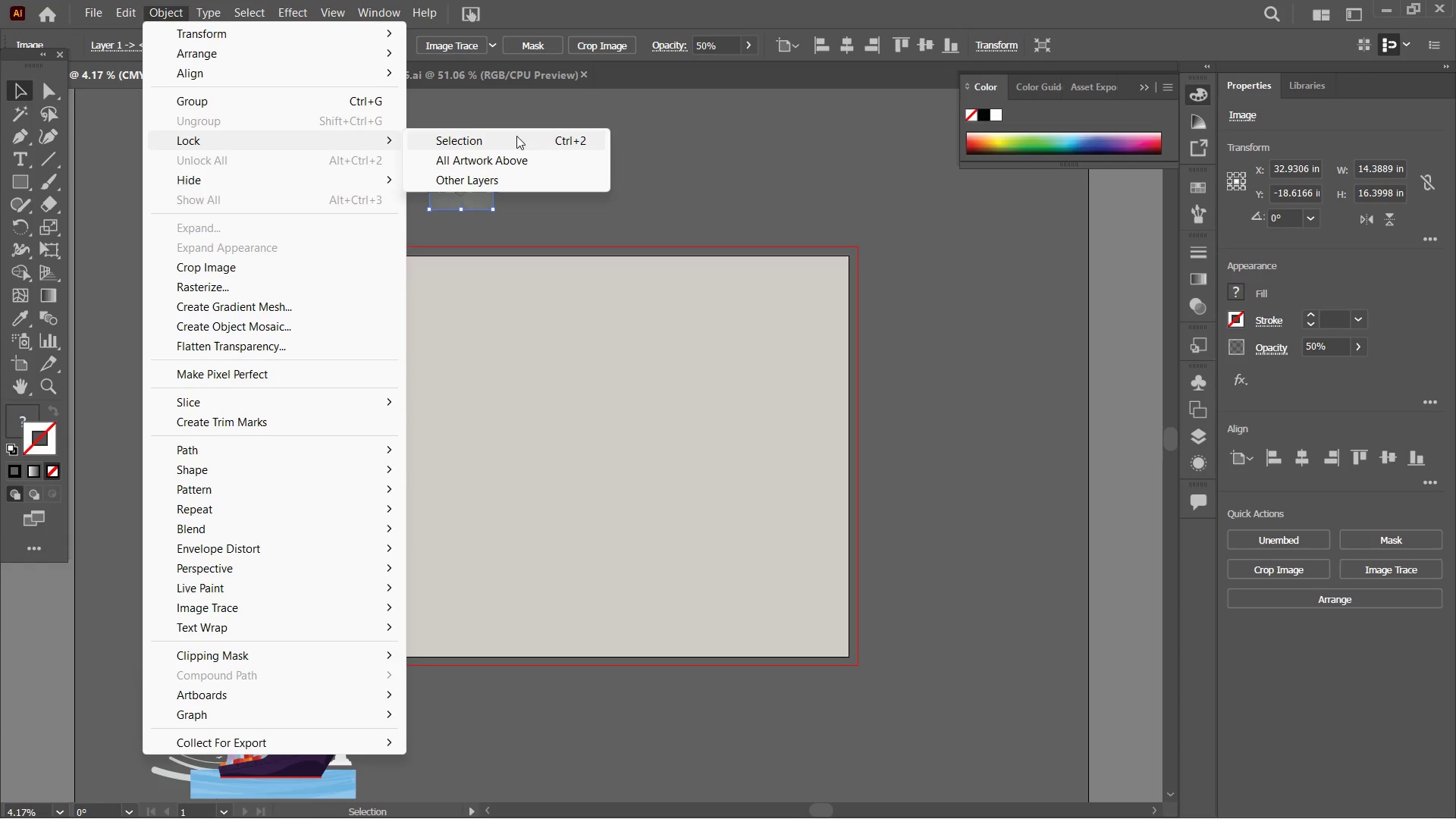 
left_click([516, 136])
 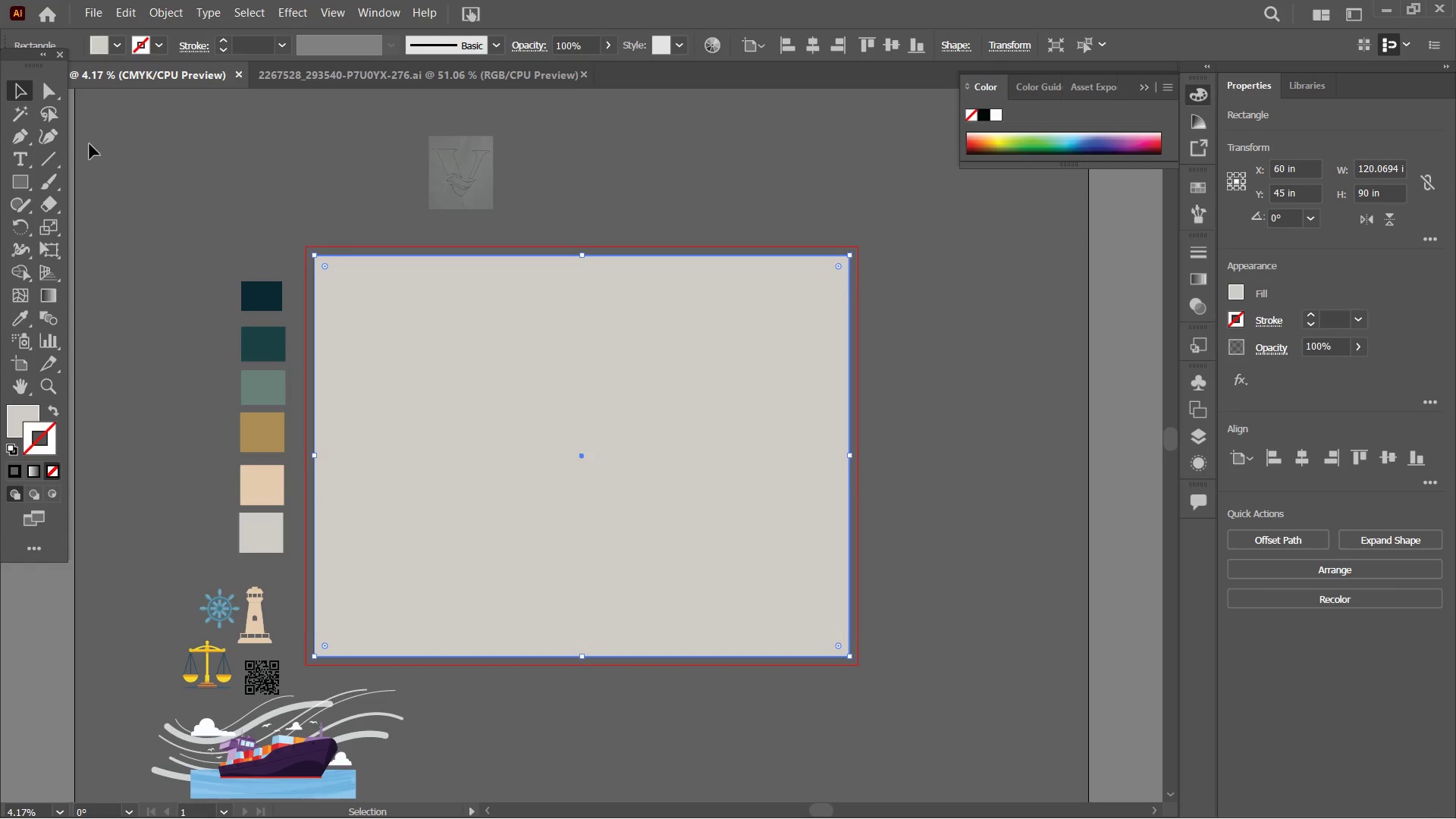 
left_click([41, 138])
 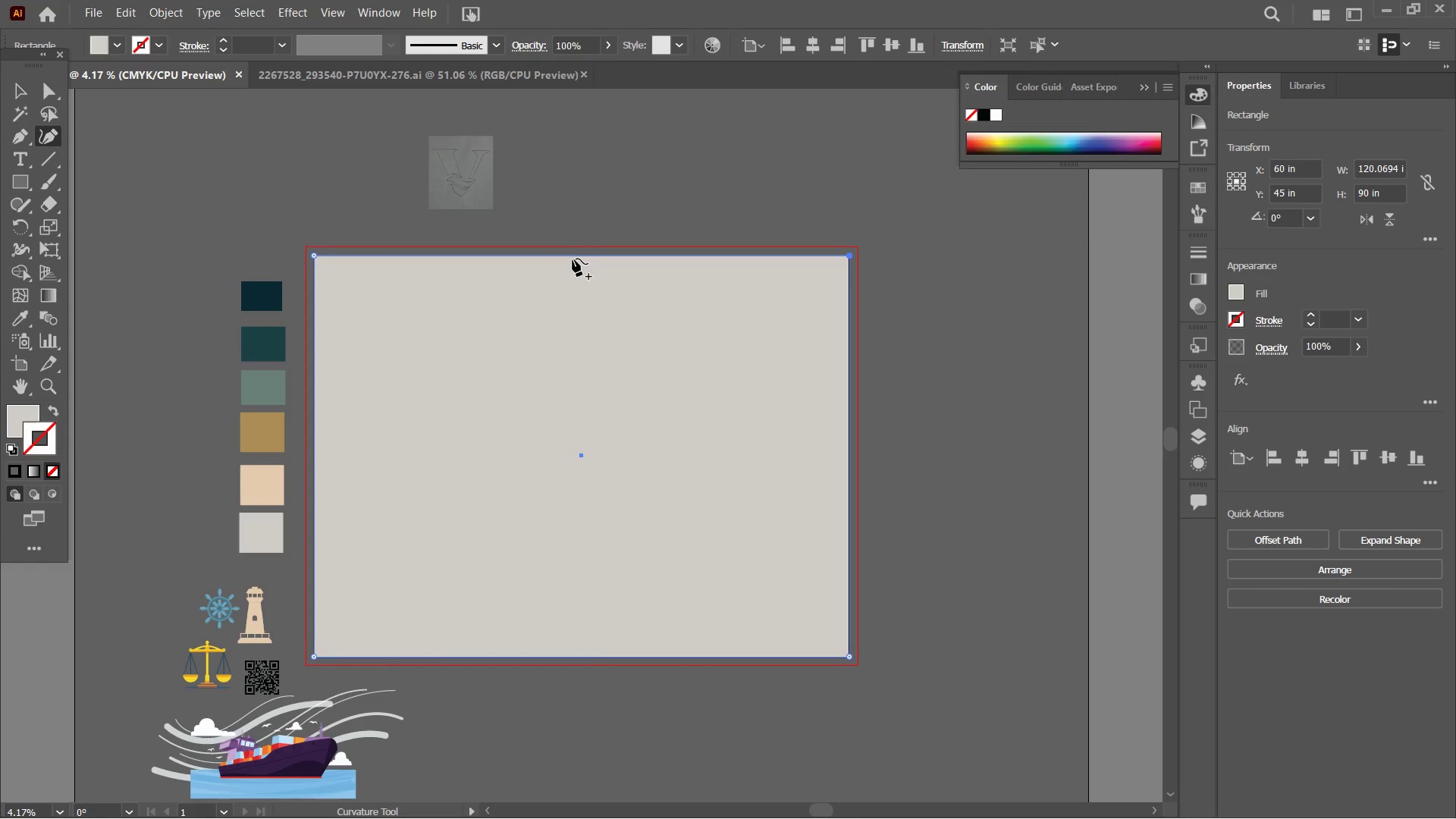 
left_click([572, 257])
 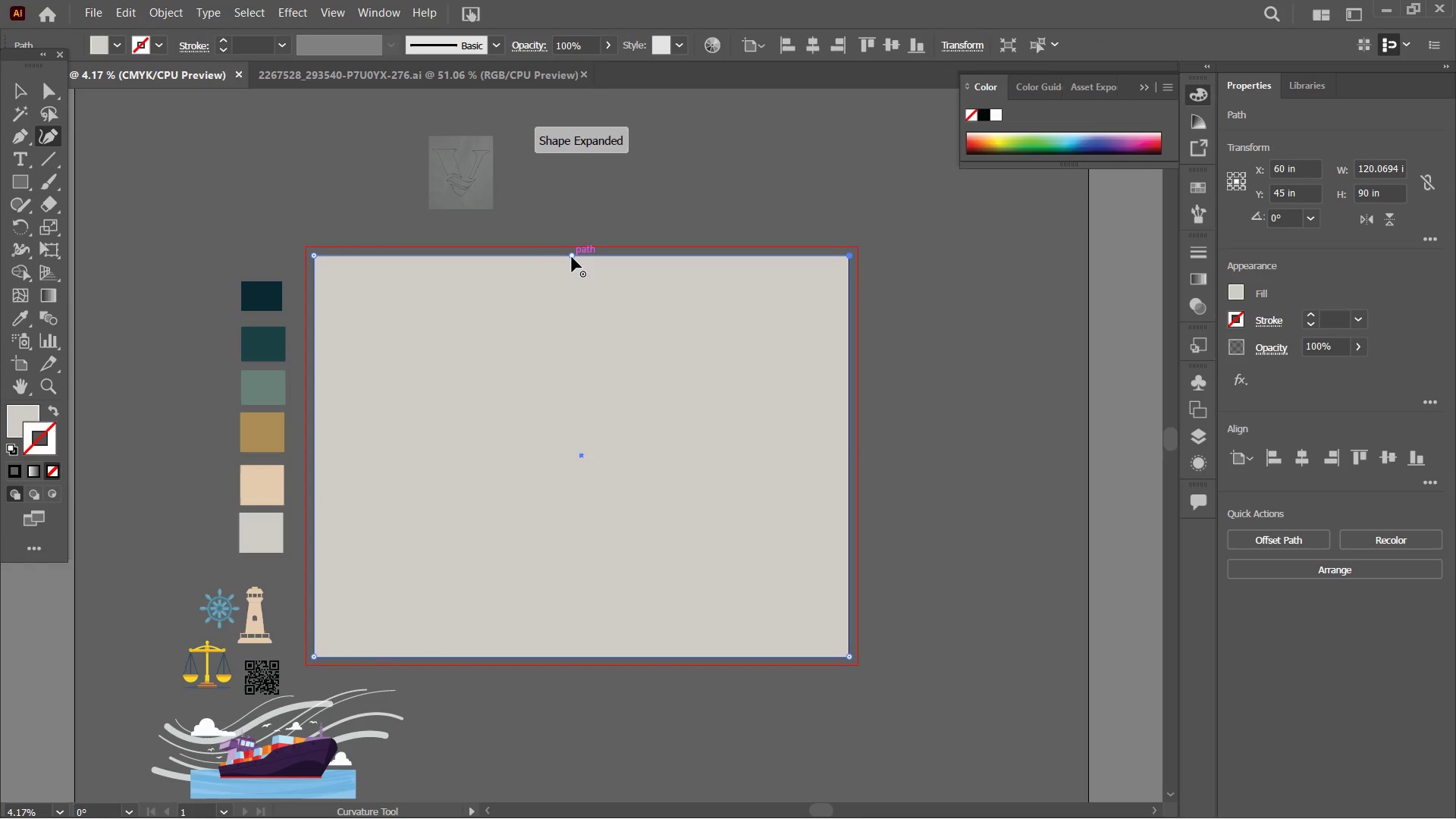 
left_click_drag(start_coordinate=[572, 257], to_coordinate=[572, 279])
 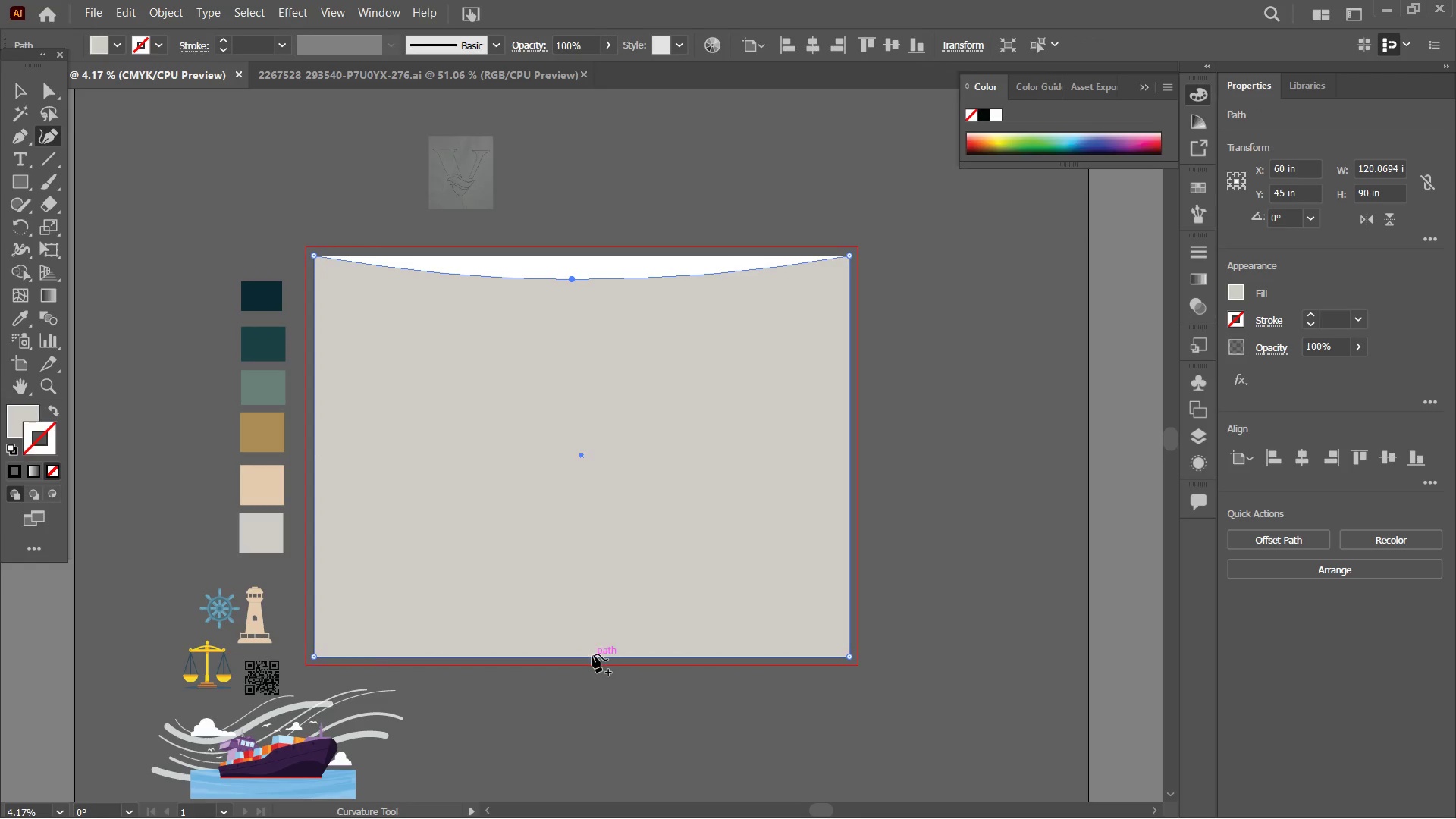 
left_click([587, 655])
 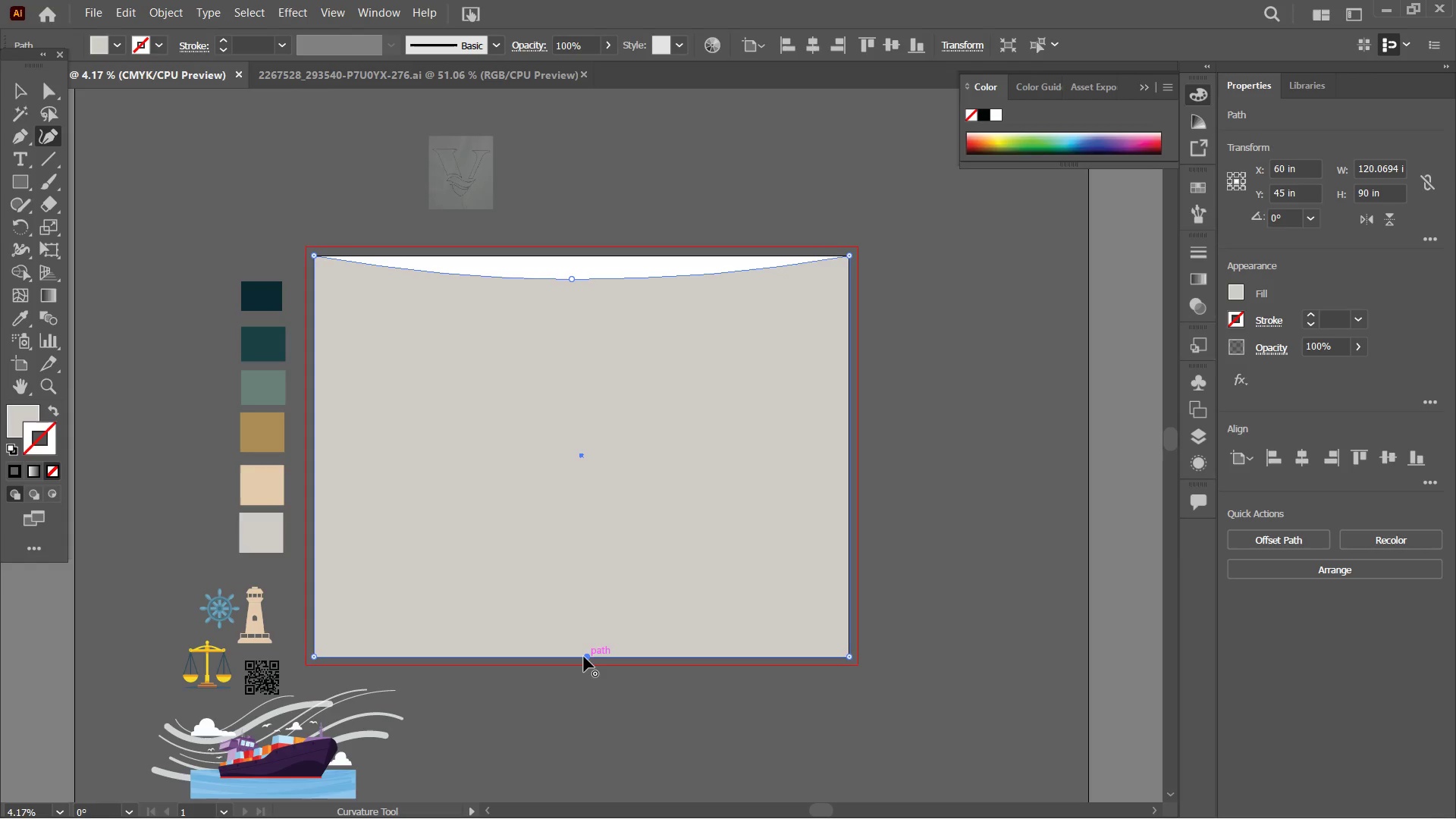 
left_click_drag(start_coordinate=[584, 657], to_coordinate=[584, 630])
 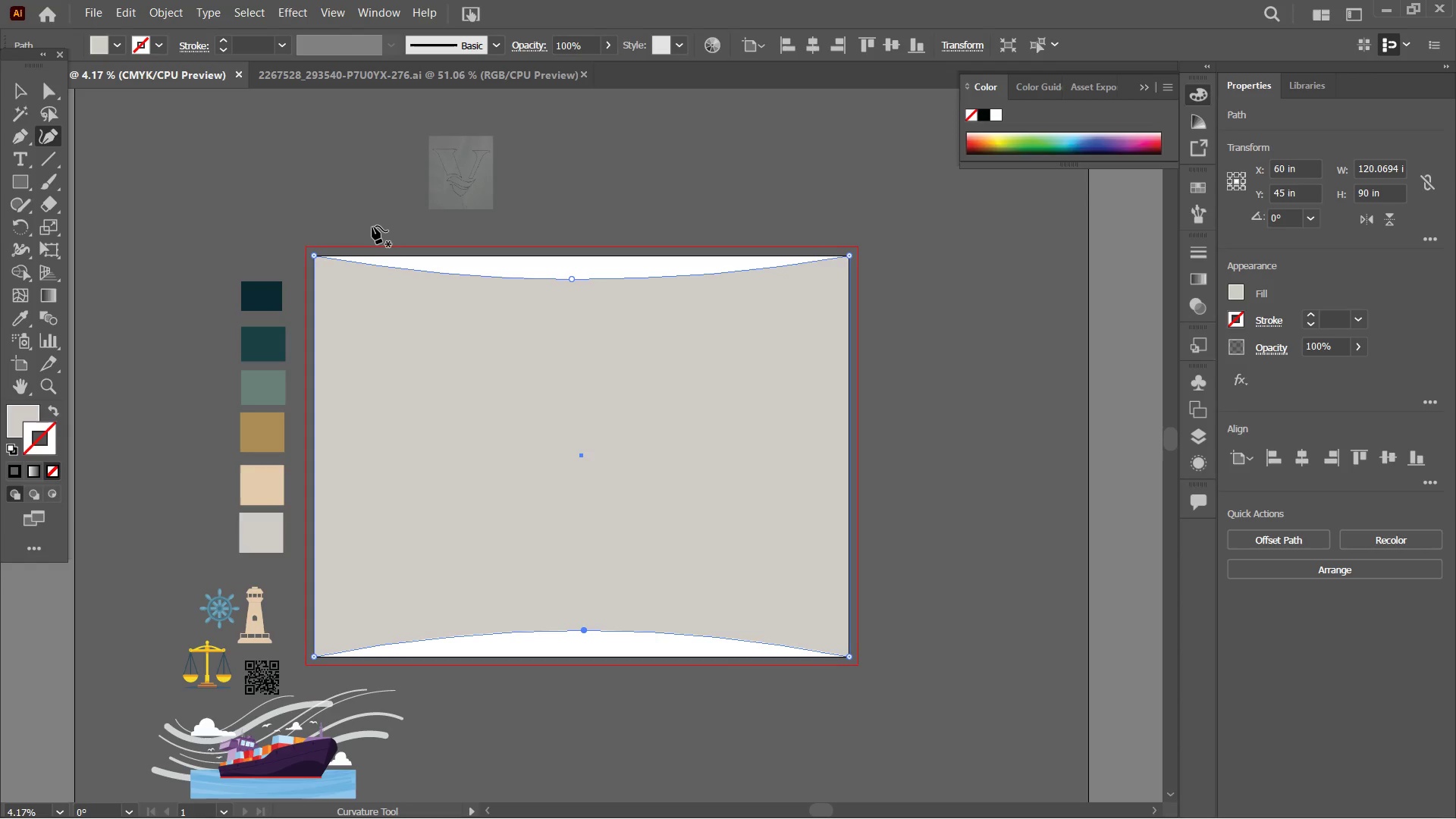 
double_click([194, 127])
 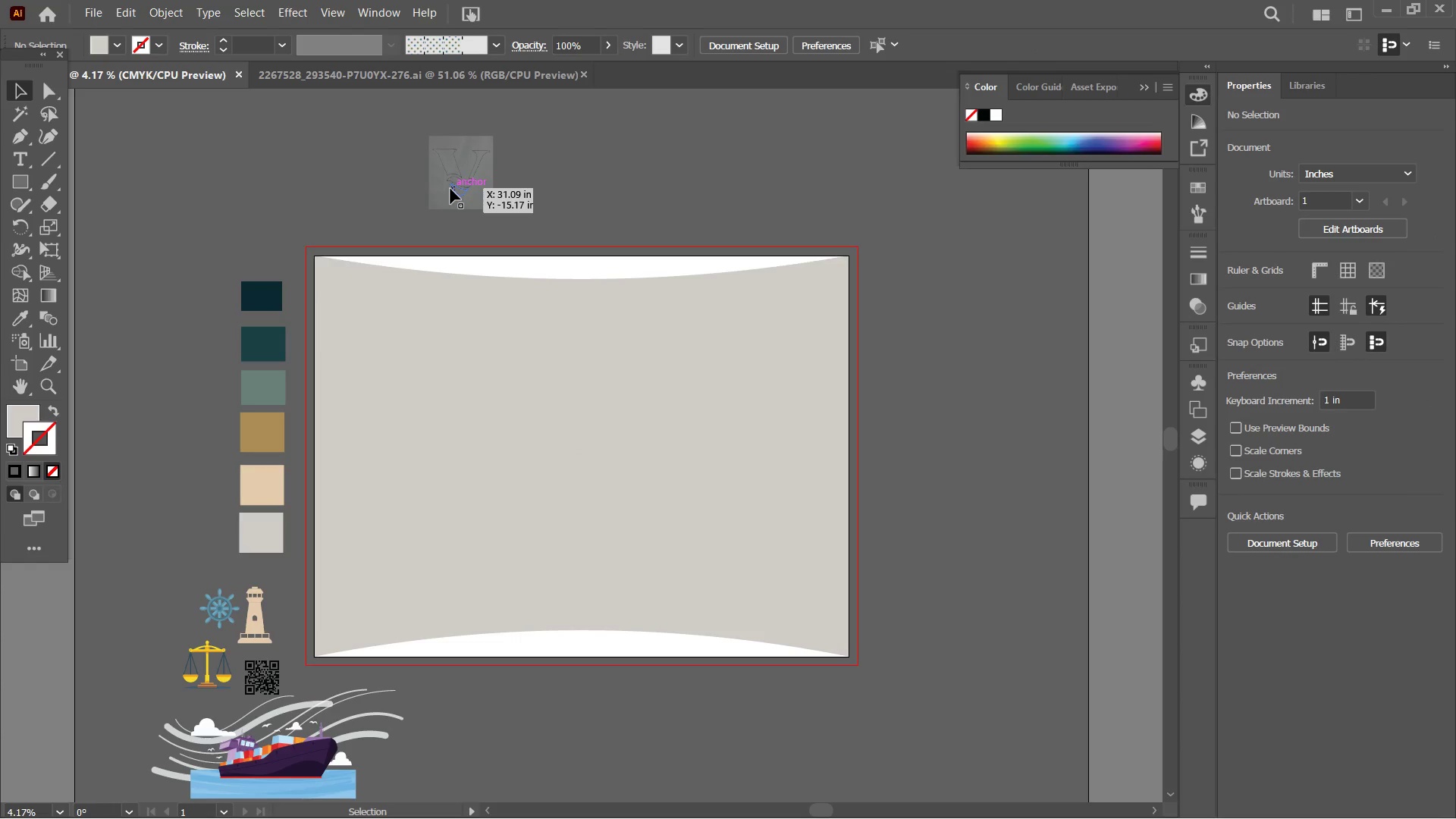 
left_click([450, 189])
 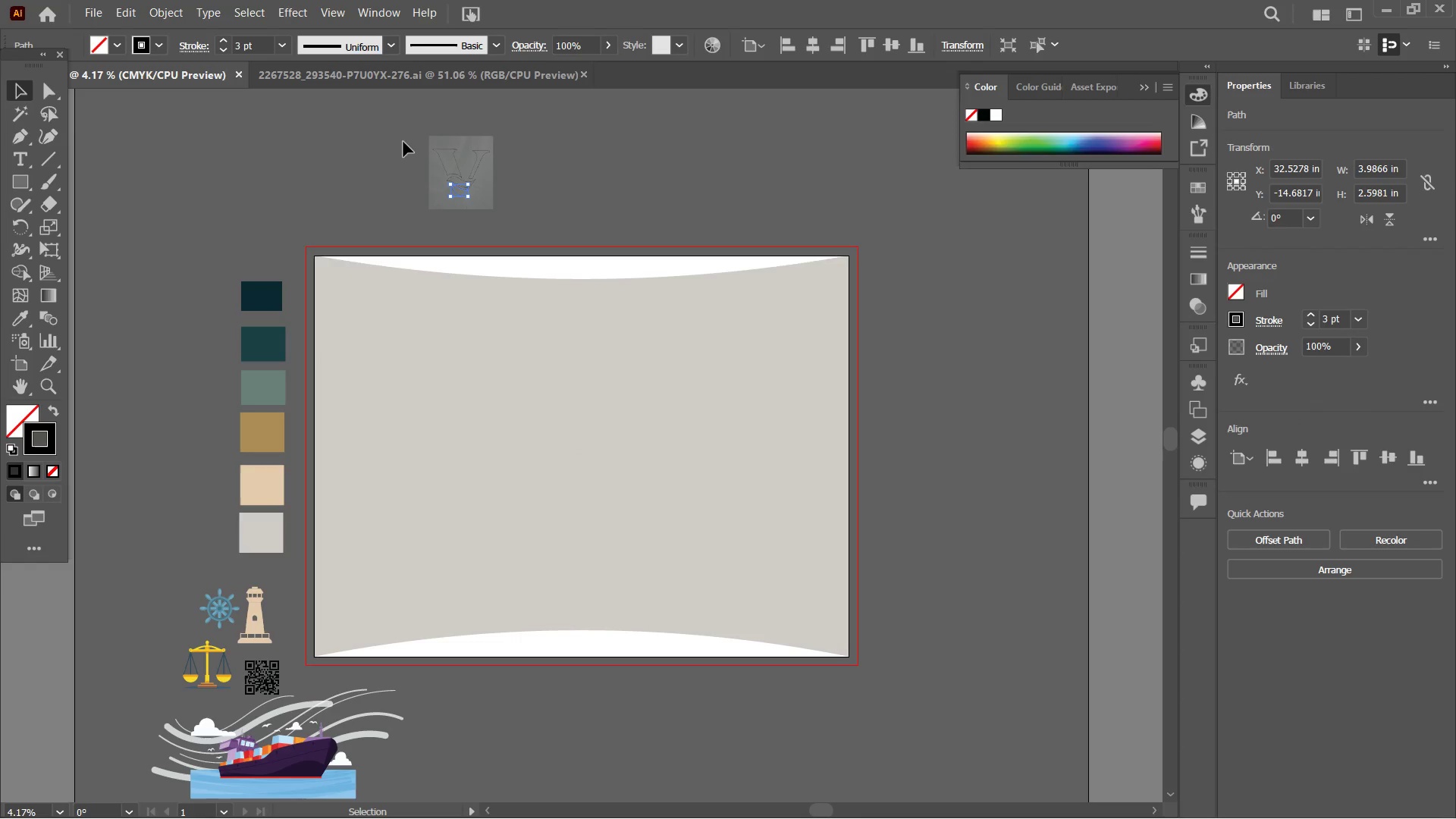 
left_click_drag(start_coordinate=[414, 136], to_coordinate=[519, 200])
 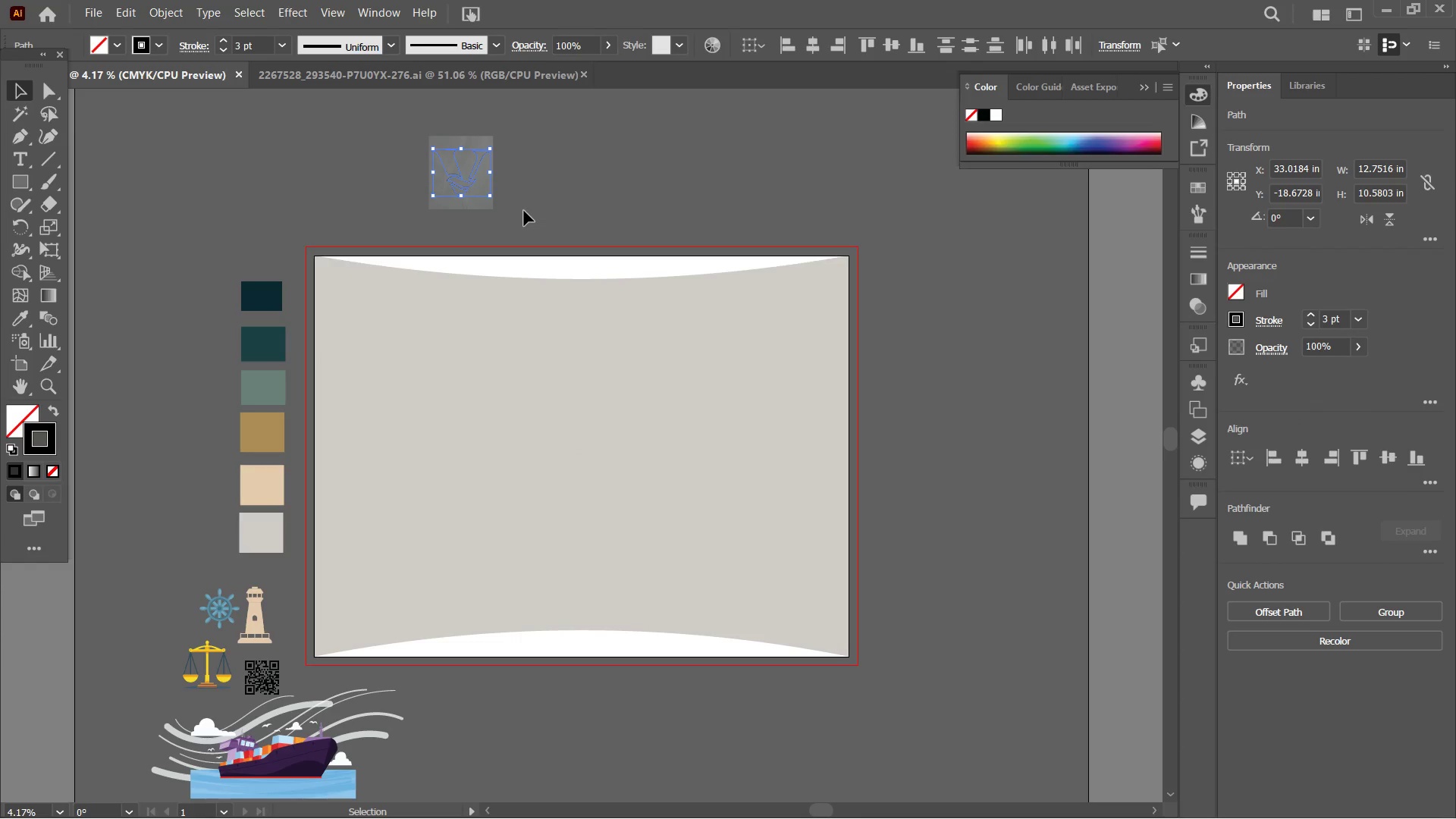 
key(Control+C)
 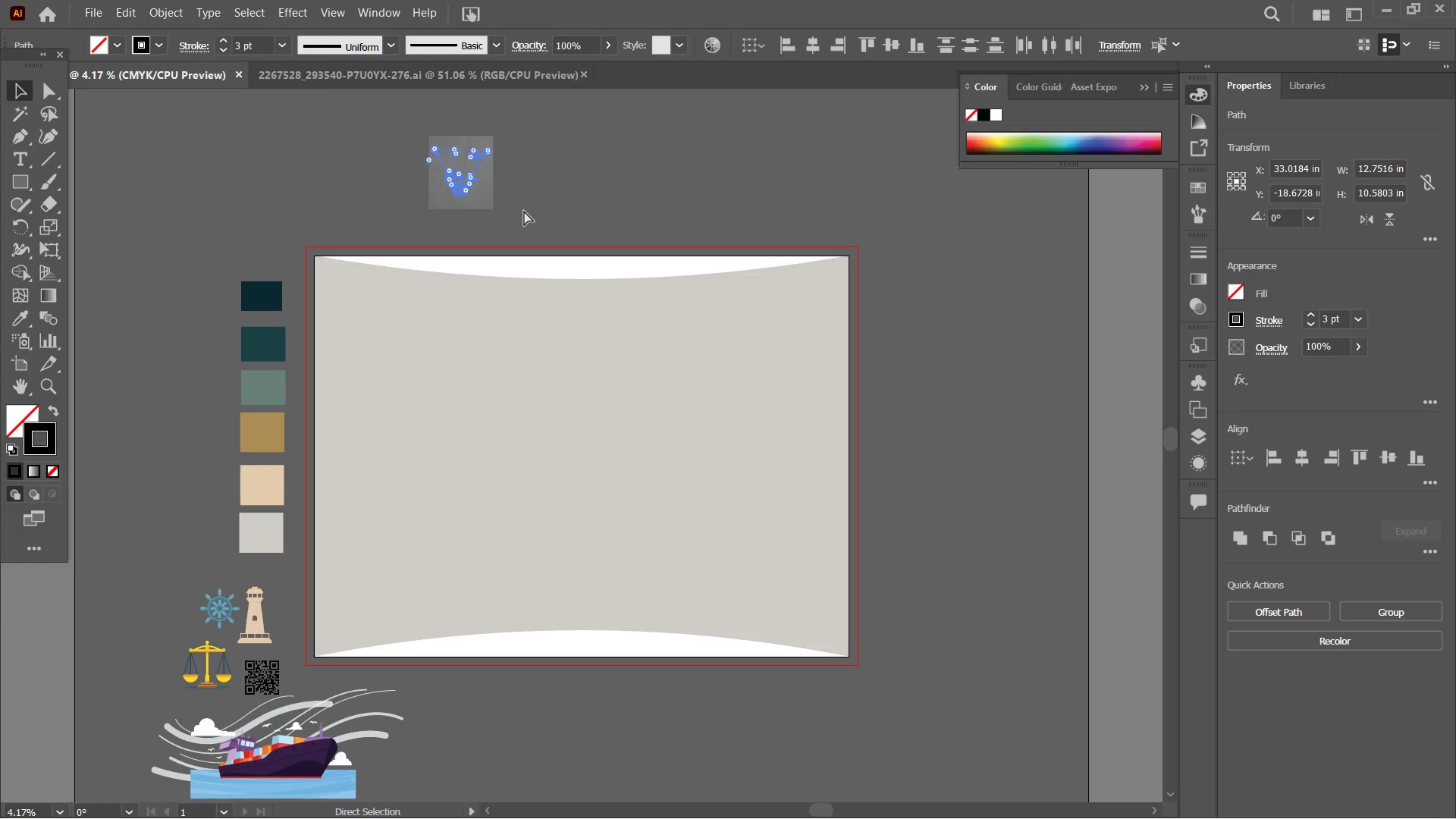 
key(Control+V)
 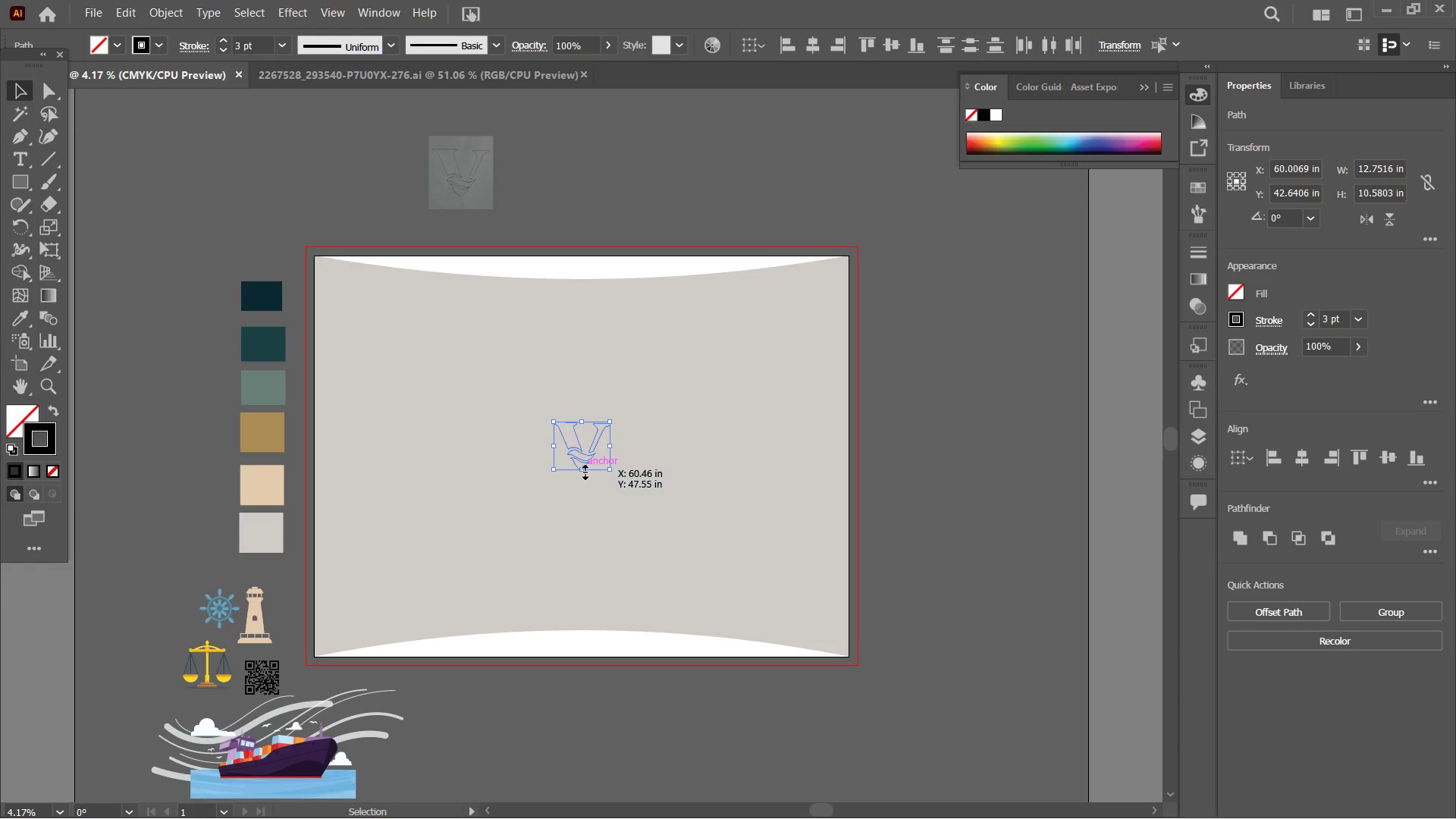 
hold_key(key=ShiftLeft, duration=1.03)
left_click_drag(start_coordinate=[583, 470], to_coordinate=[588, 496])
 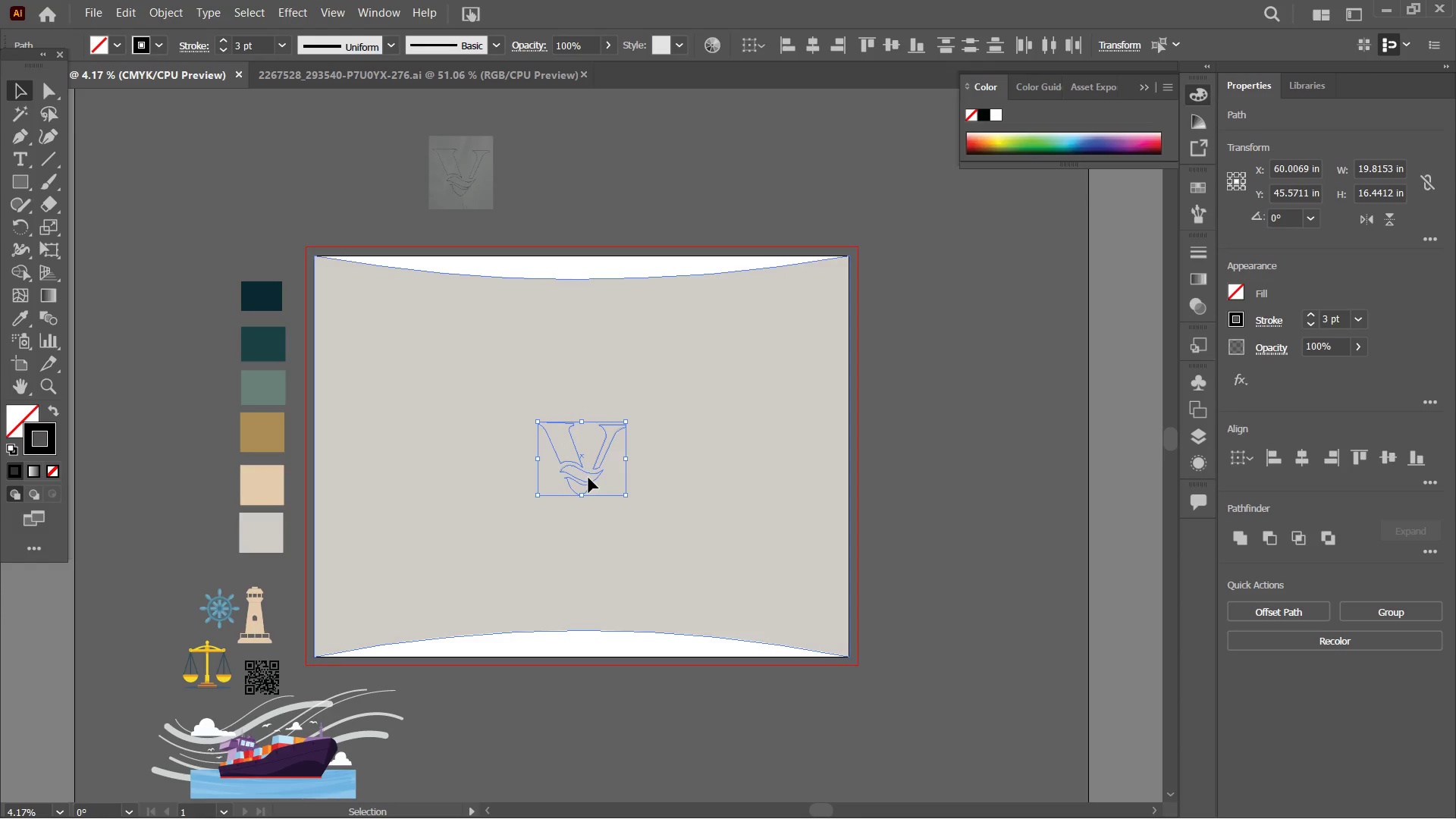 
left_click_drag(start_coordinate=[588, 478], to_coordinate=[583, 383])
 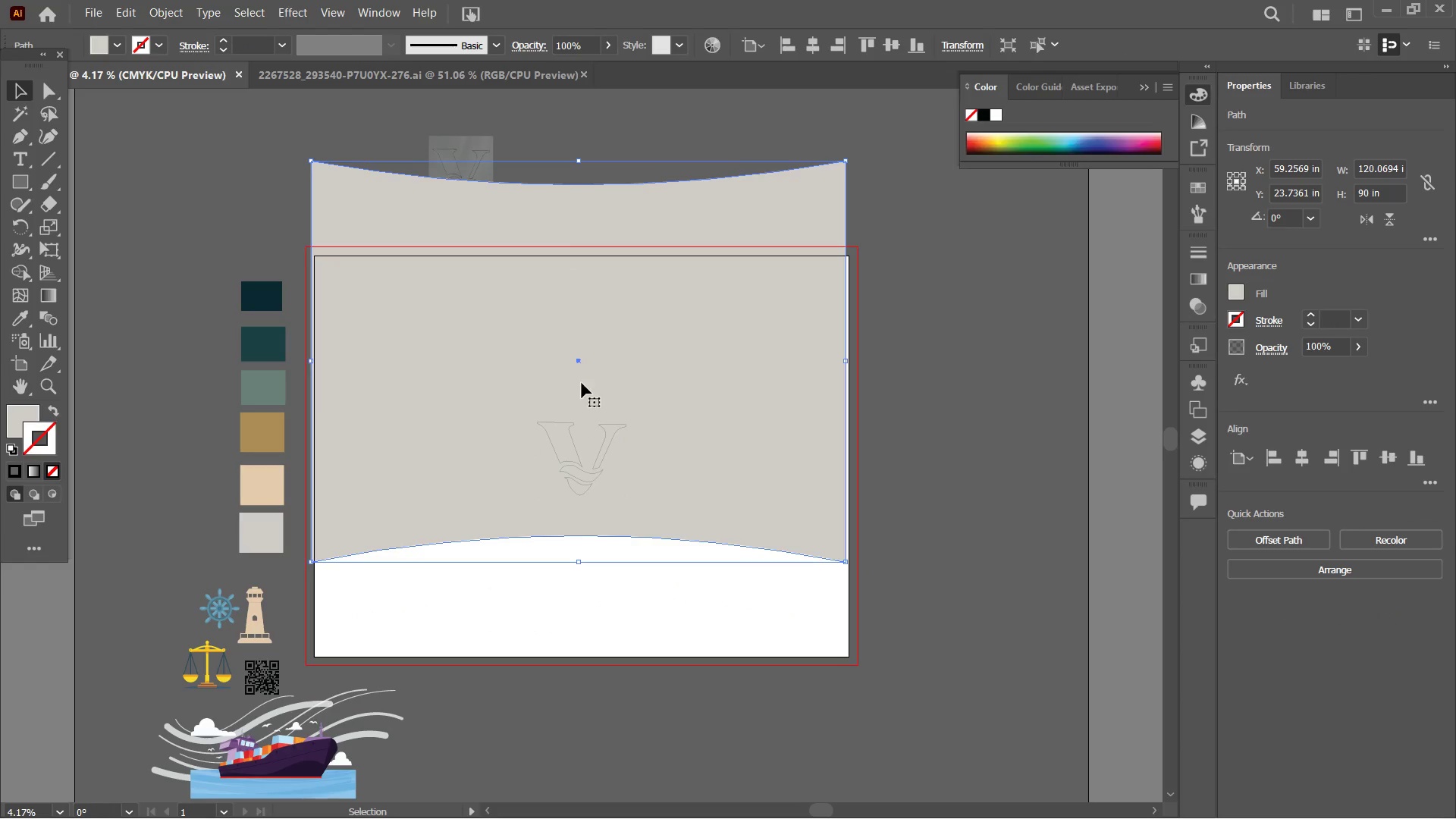 
key(Control+Z)
 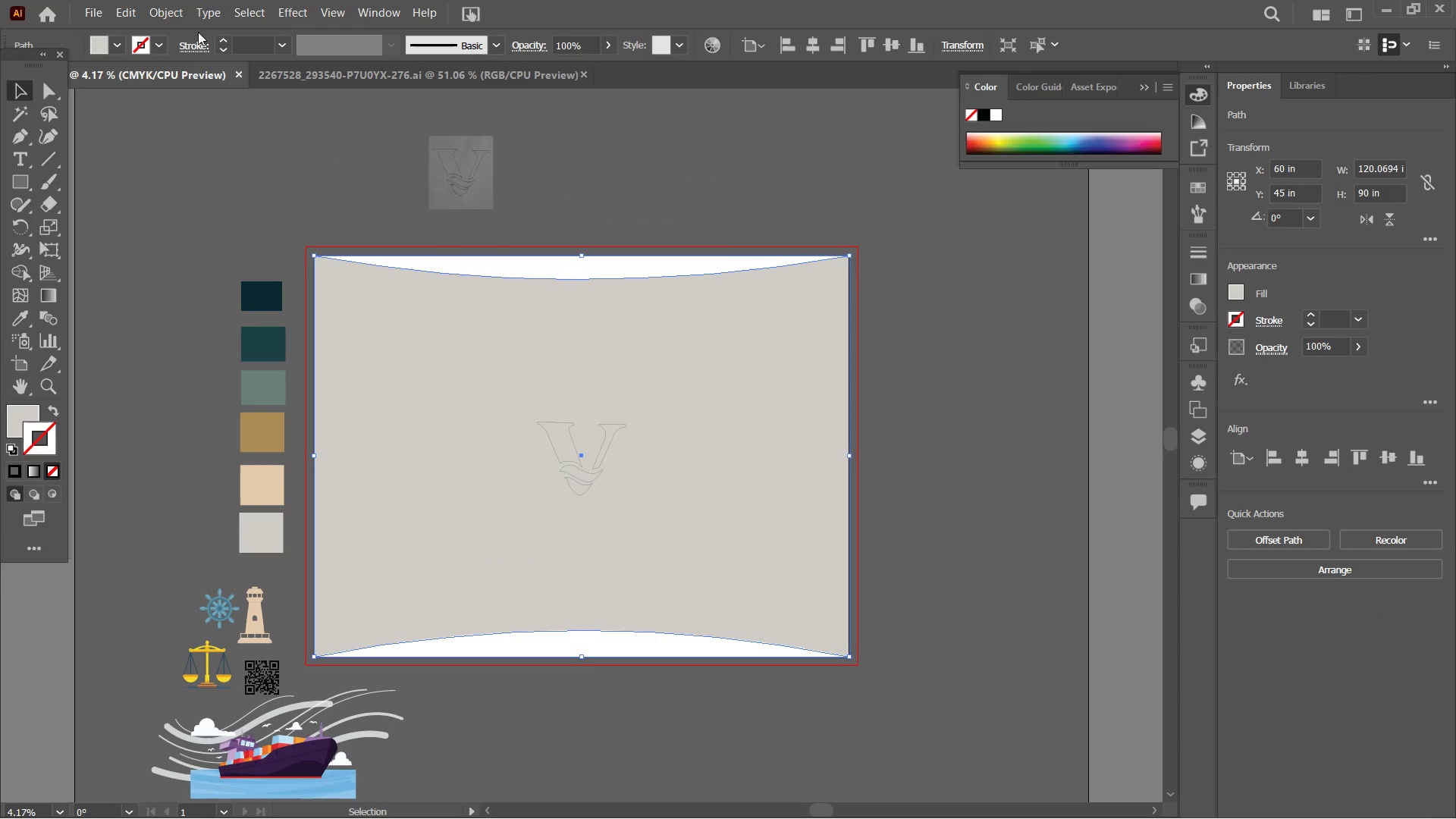 
left_click([179, 19])
 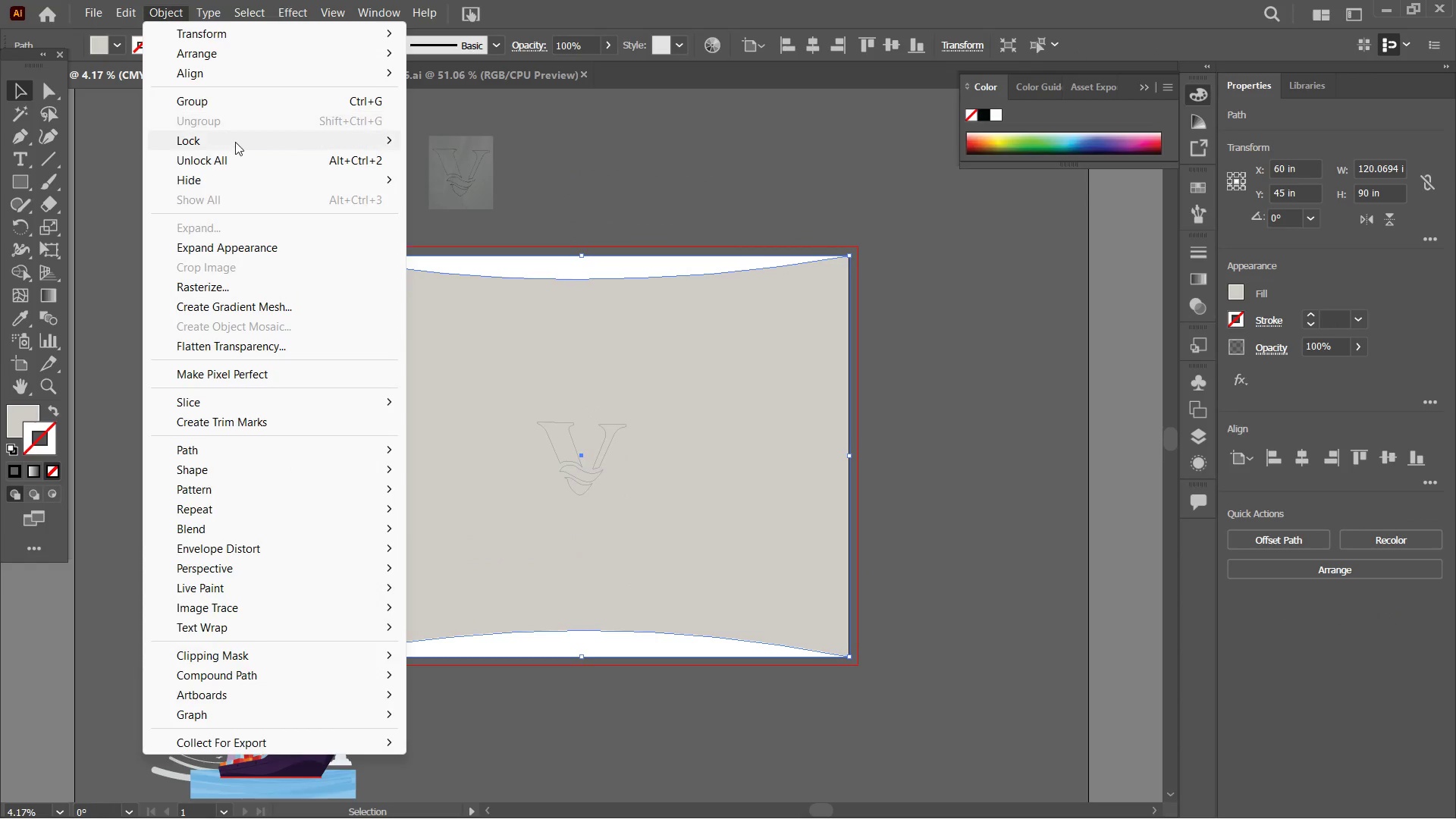 
left_click([235, 142])
 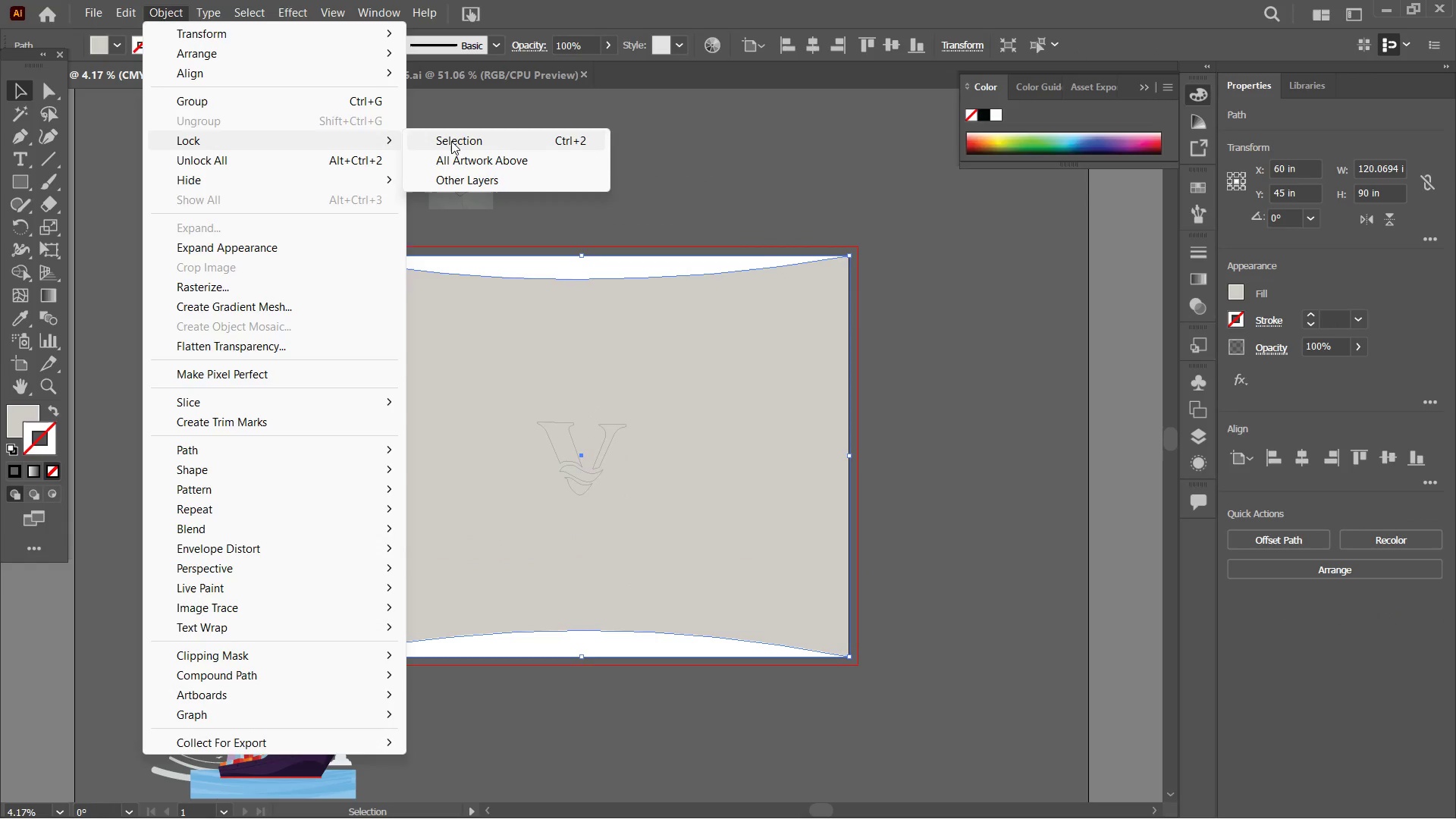 
double_click([451, 141])
 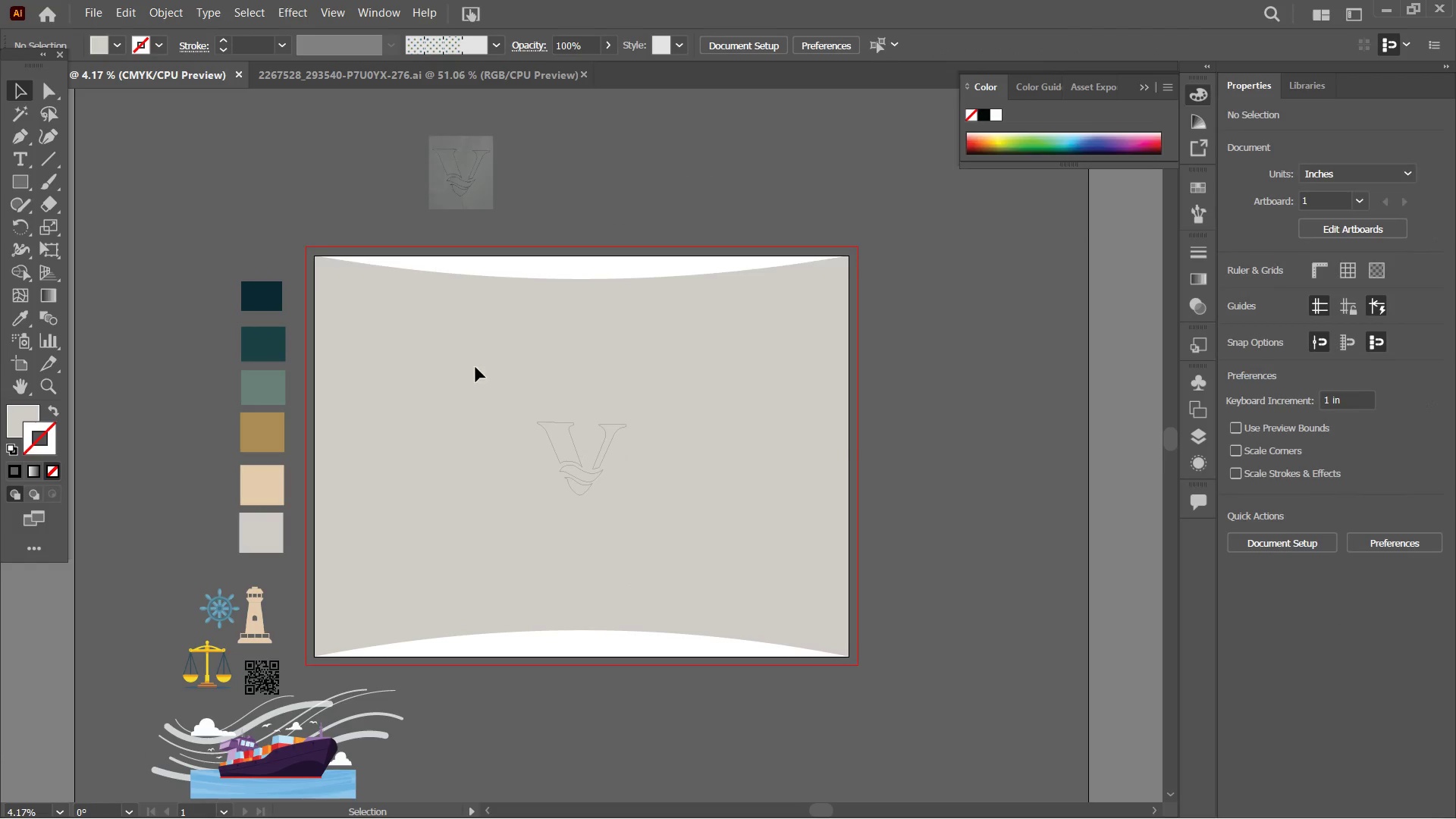 
left_click_drag(start_coordinate=[479, 371], to_coordinate=[661, 543])
 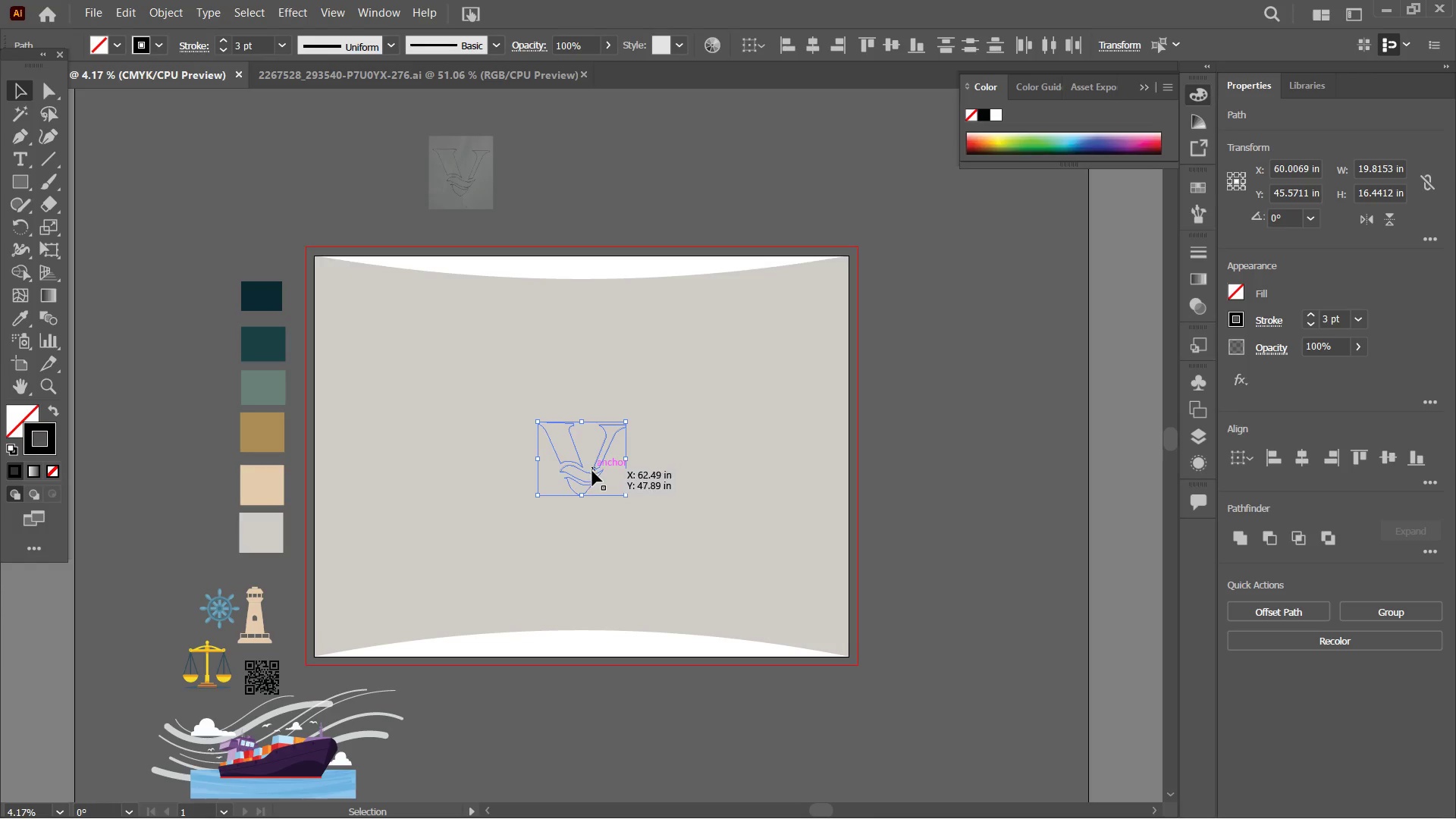 
left_click_drag(start_coordinate=[592, 471], to_coordinate=[586, 359])
 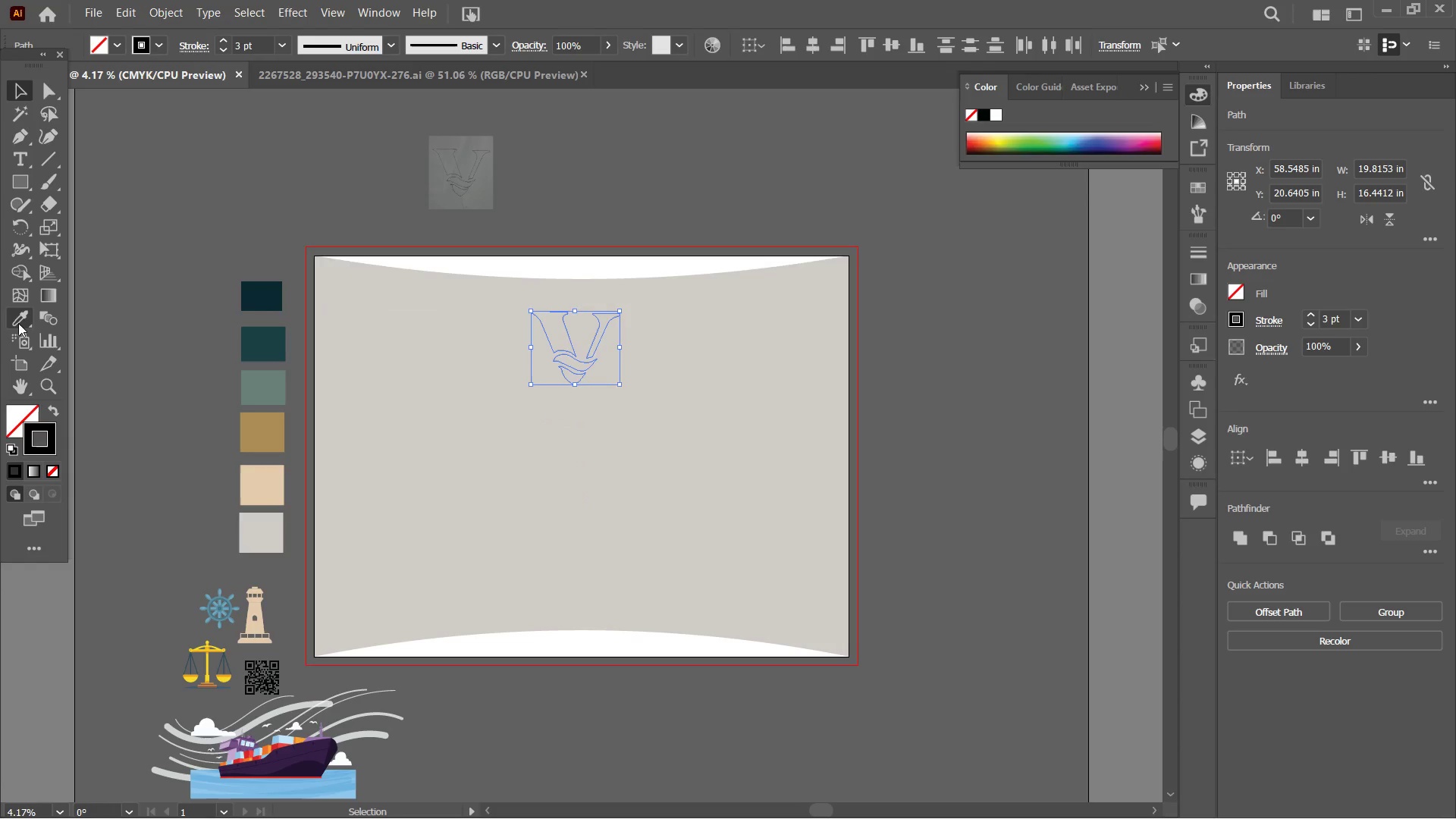 
left_click([18, 320])
 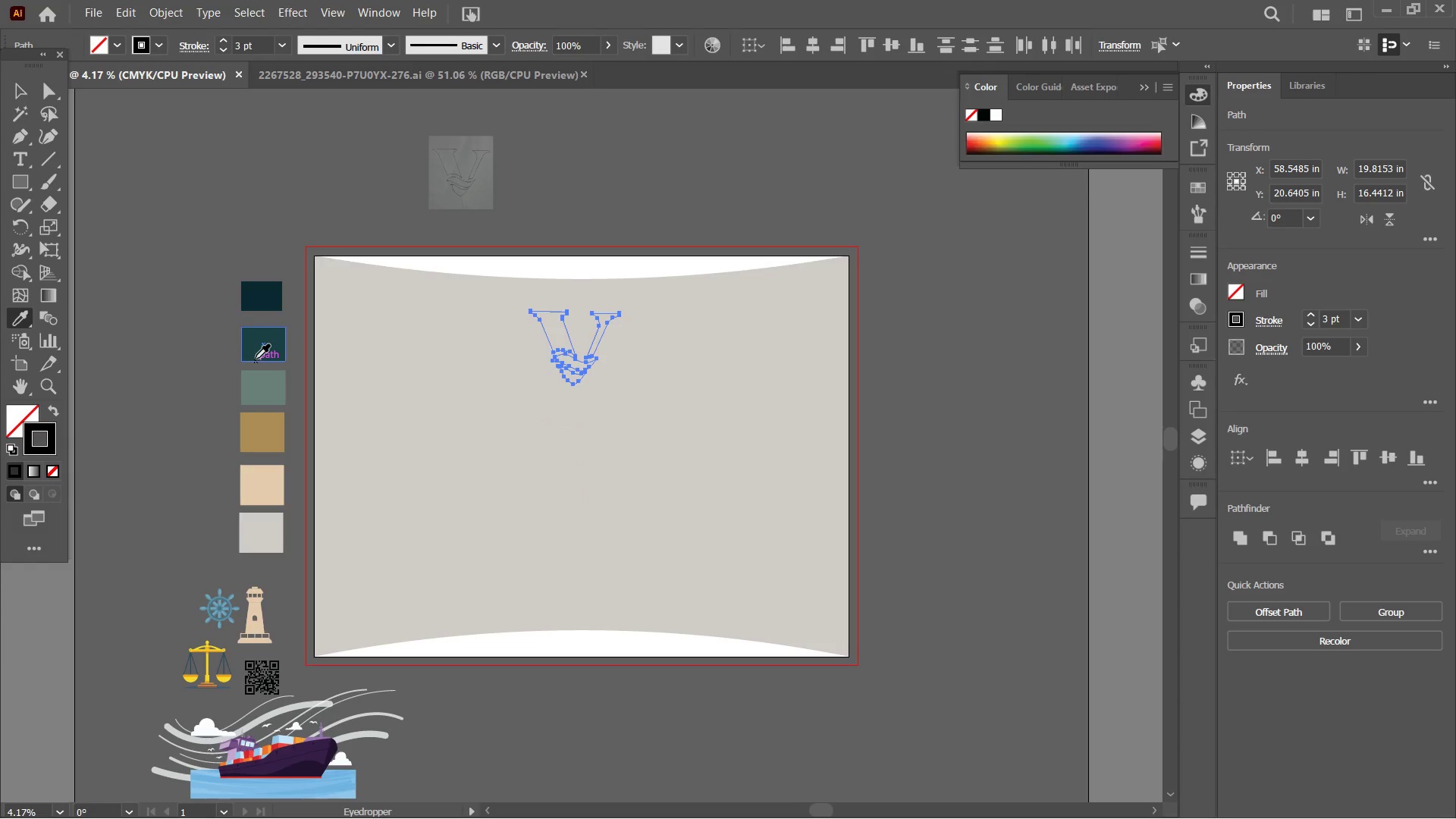 
left_click([256, 359])
 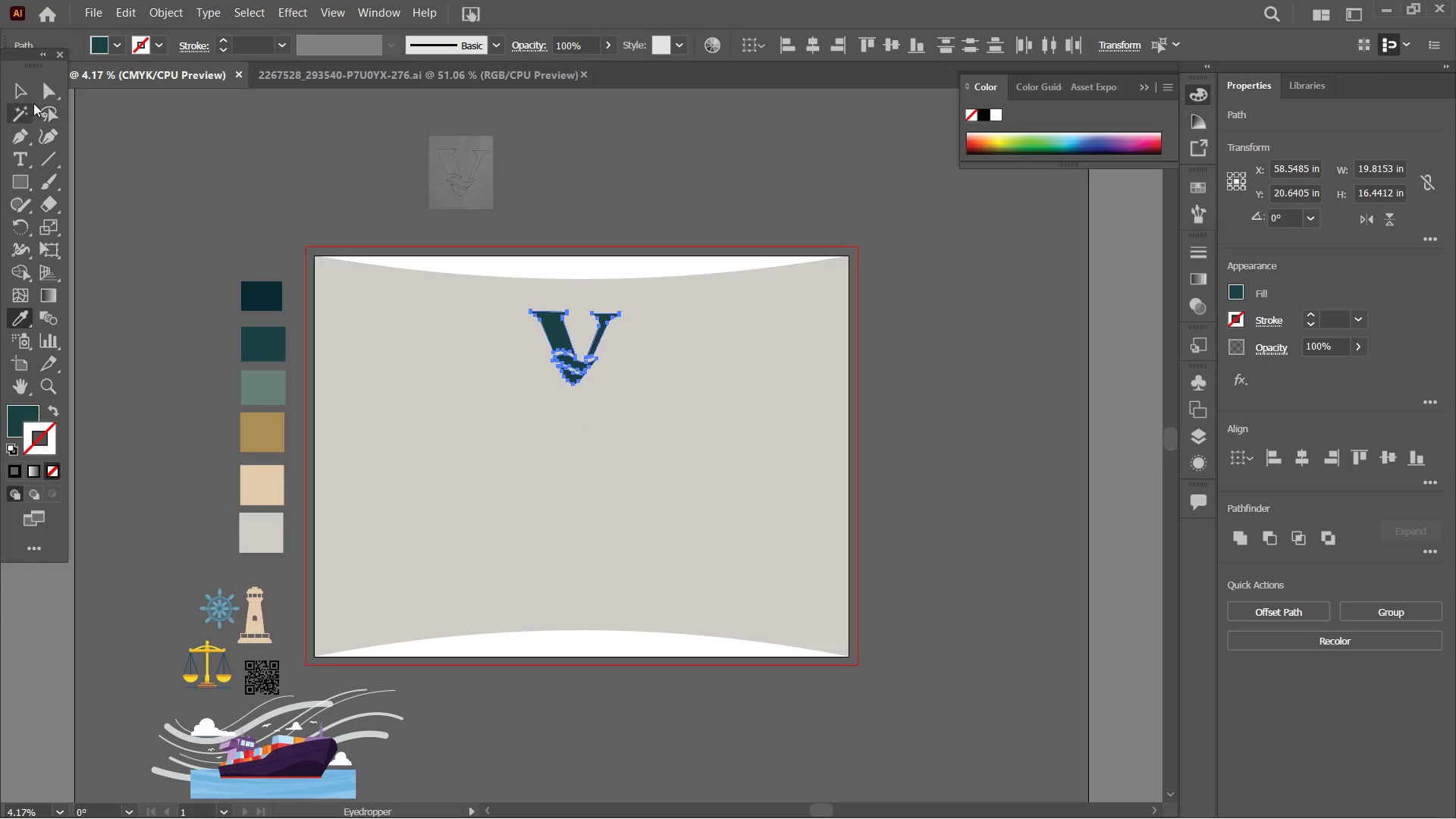 
left_click([11, 89])
 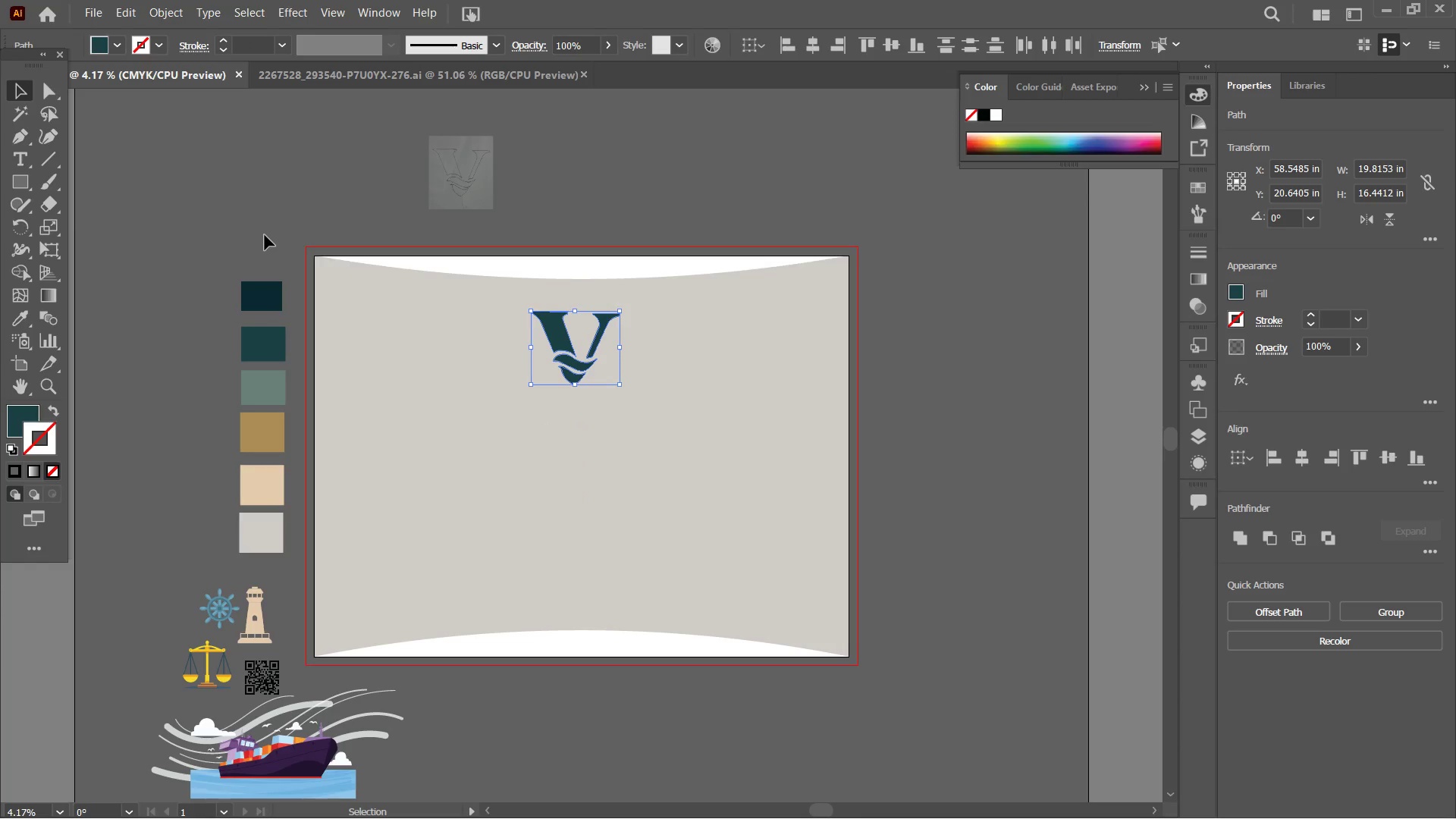 
double_click([265, 231])
 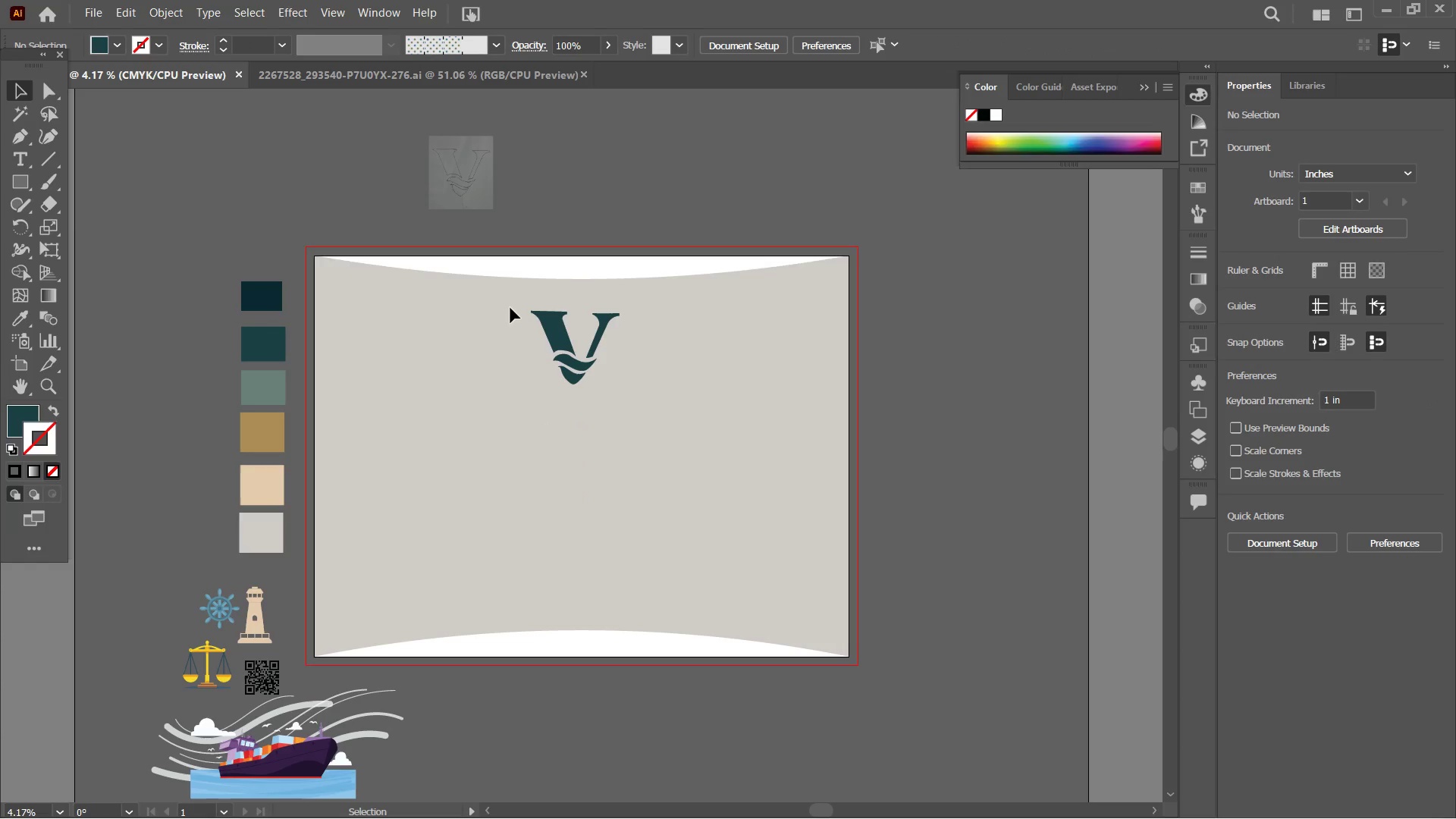 
left_click_drag(start_coordinate=[510, 308], to_coordinate=[648, 417])
 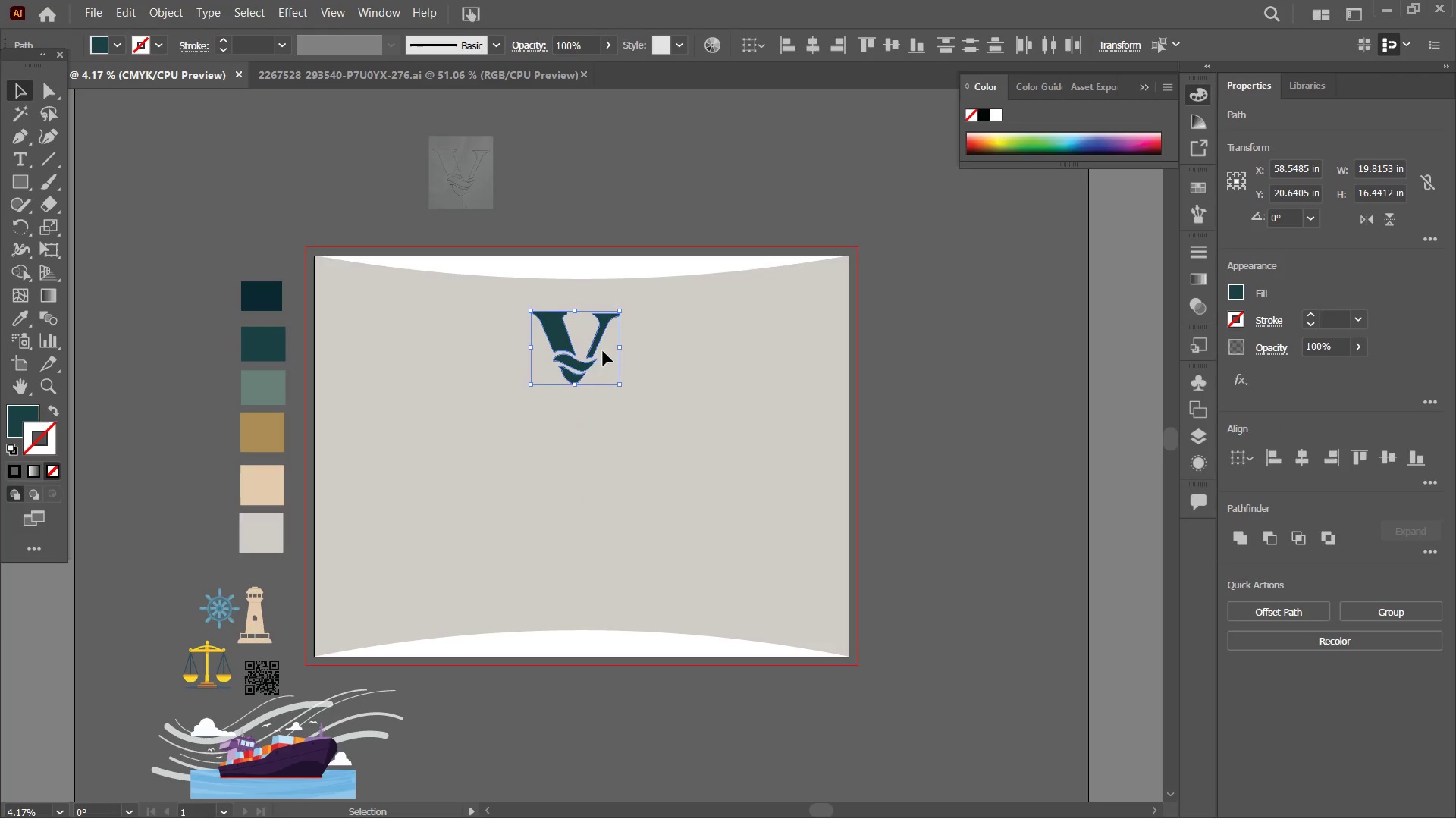 
left_click_drag(start_coordinate=[576, 362], to_coordinate=[576, 343])
 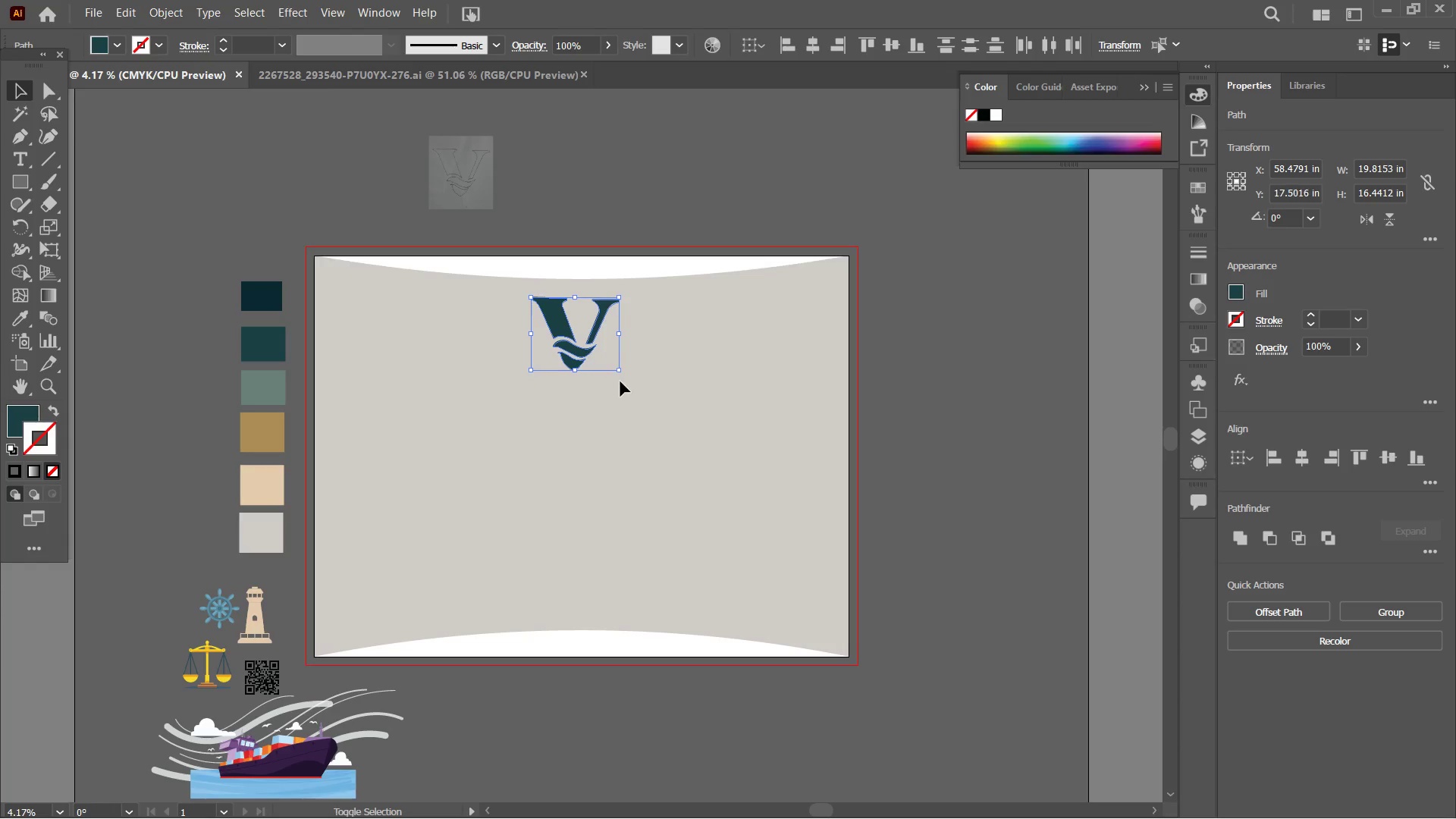 
hold_key(key=ShiftLeft, duration=1.2)
left_click_drag(start_coordinate=[618, 370], to_coordinate=[609, 353])
 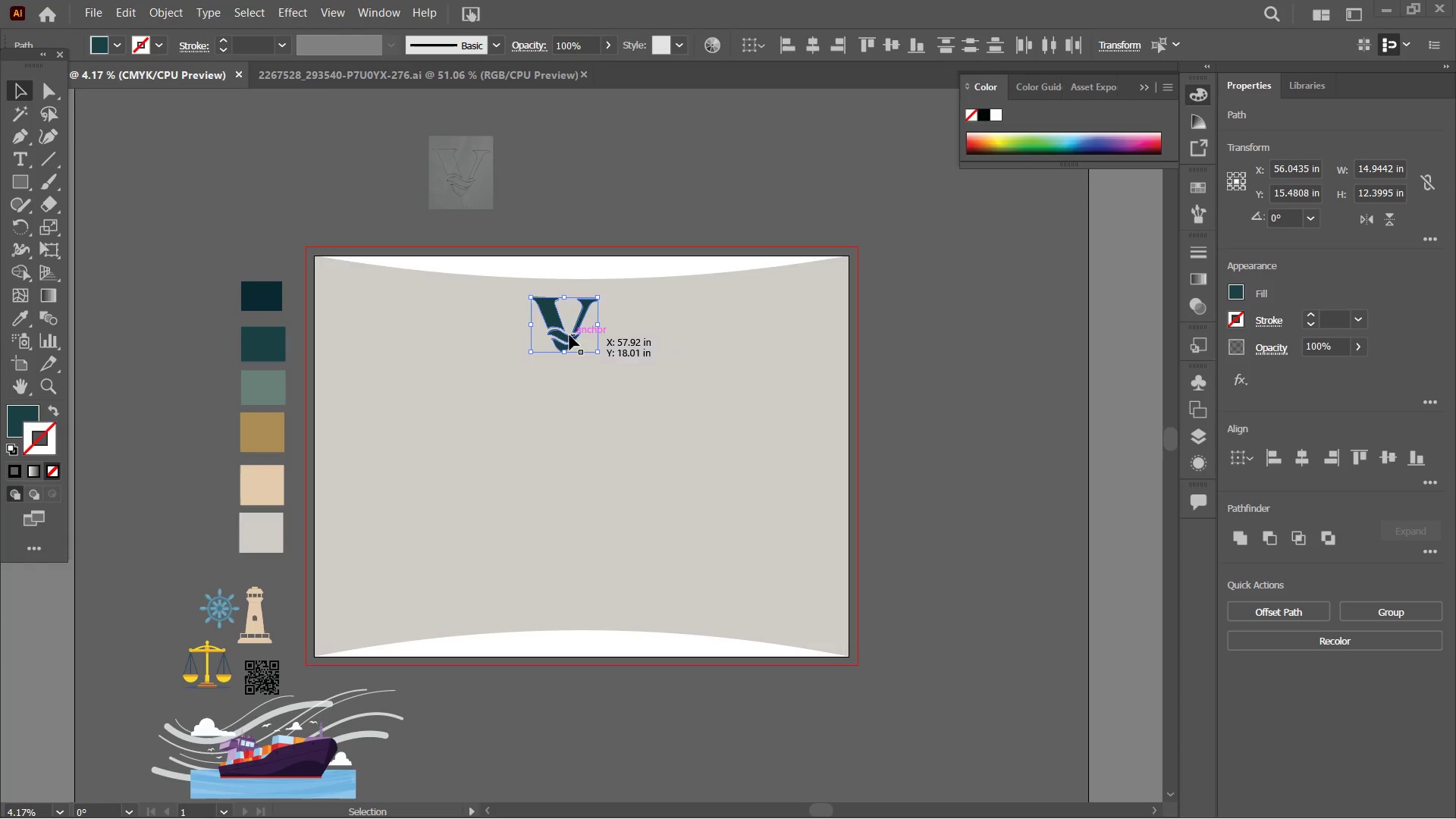 
left_click_drag(start_coordinate=[570, 335], to_coordinate=[587, 337])
 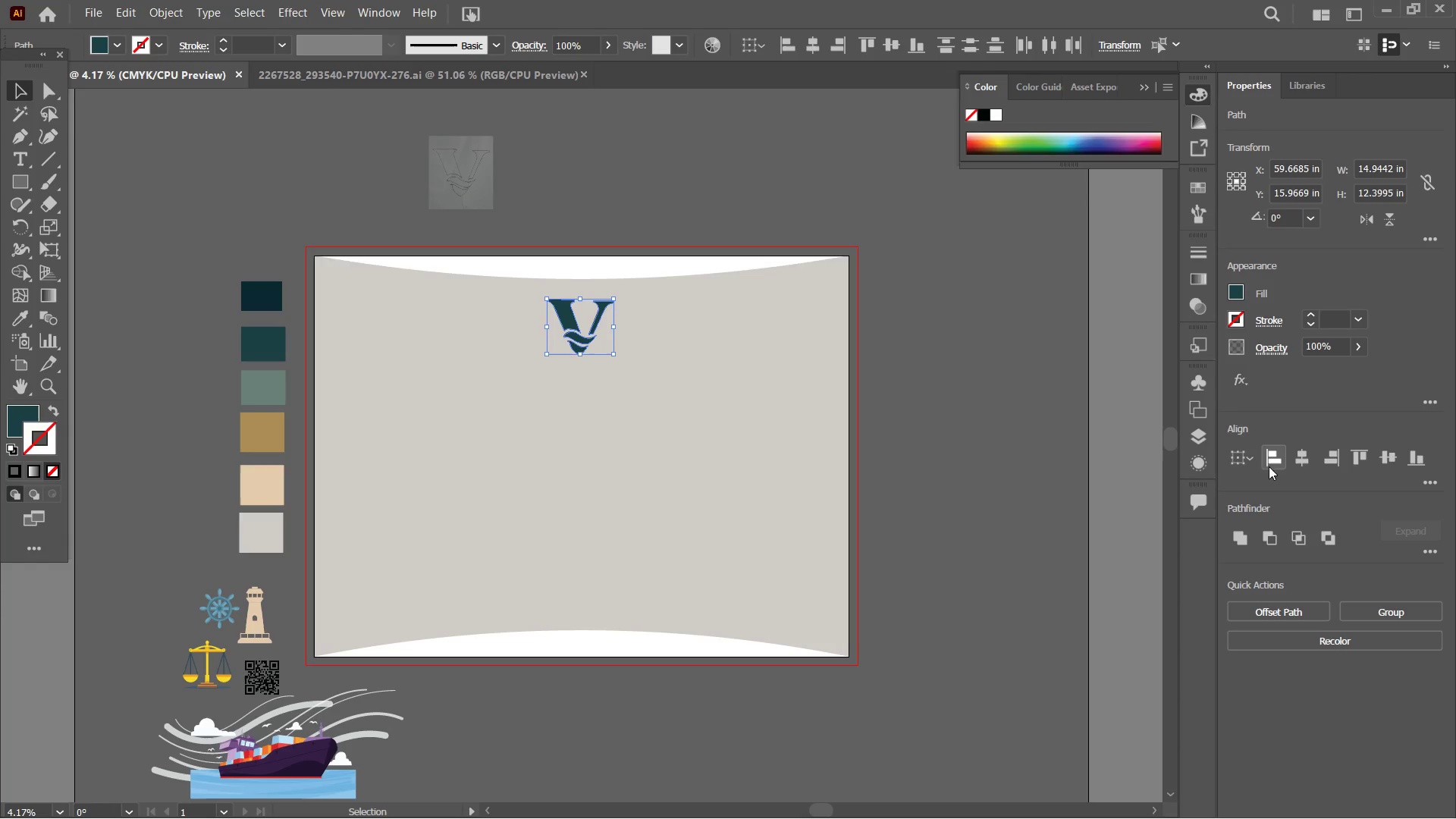 
left_click([1304, 462])
 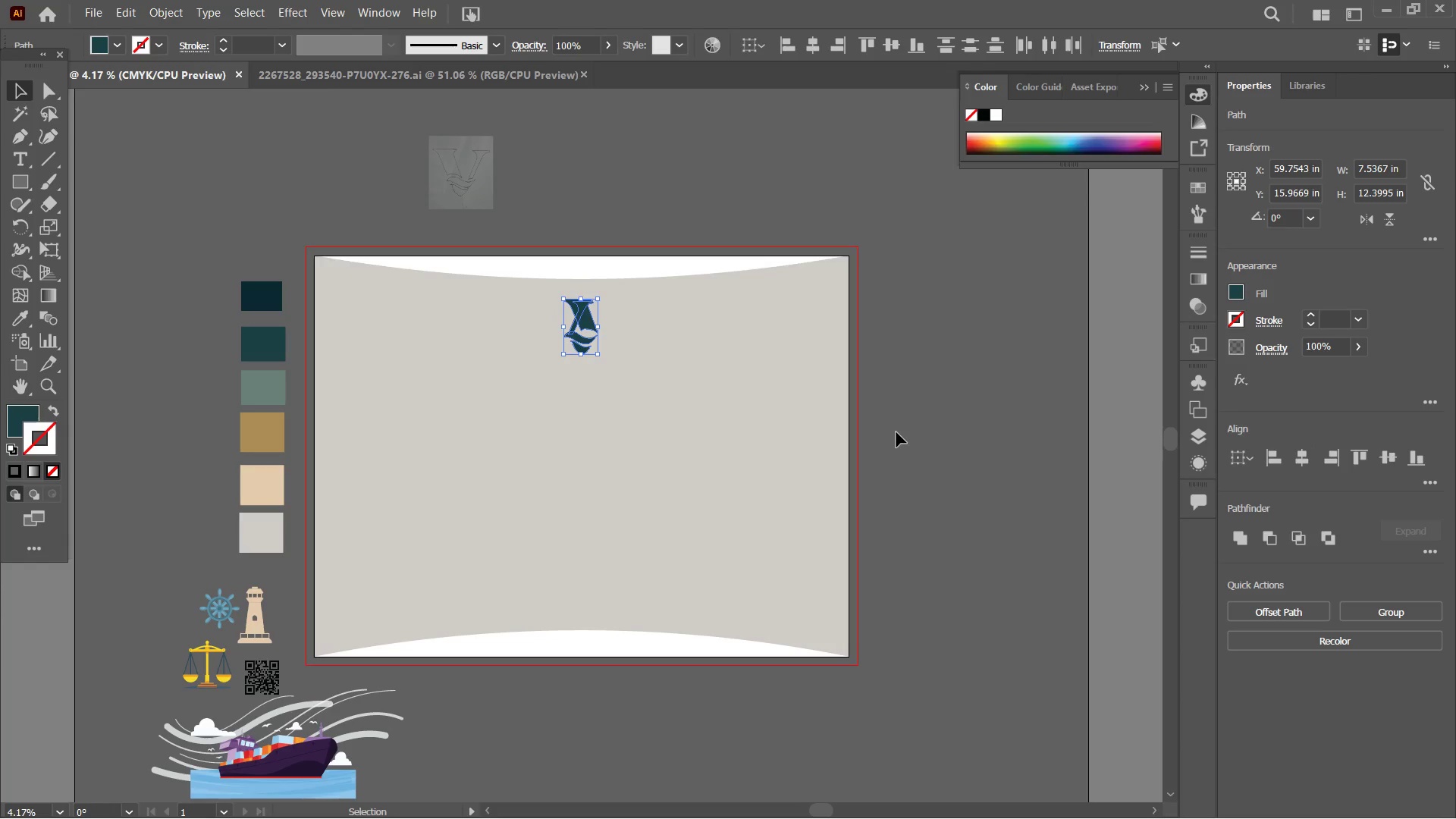 
key(Control+Z)
 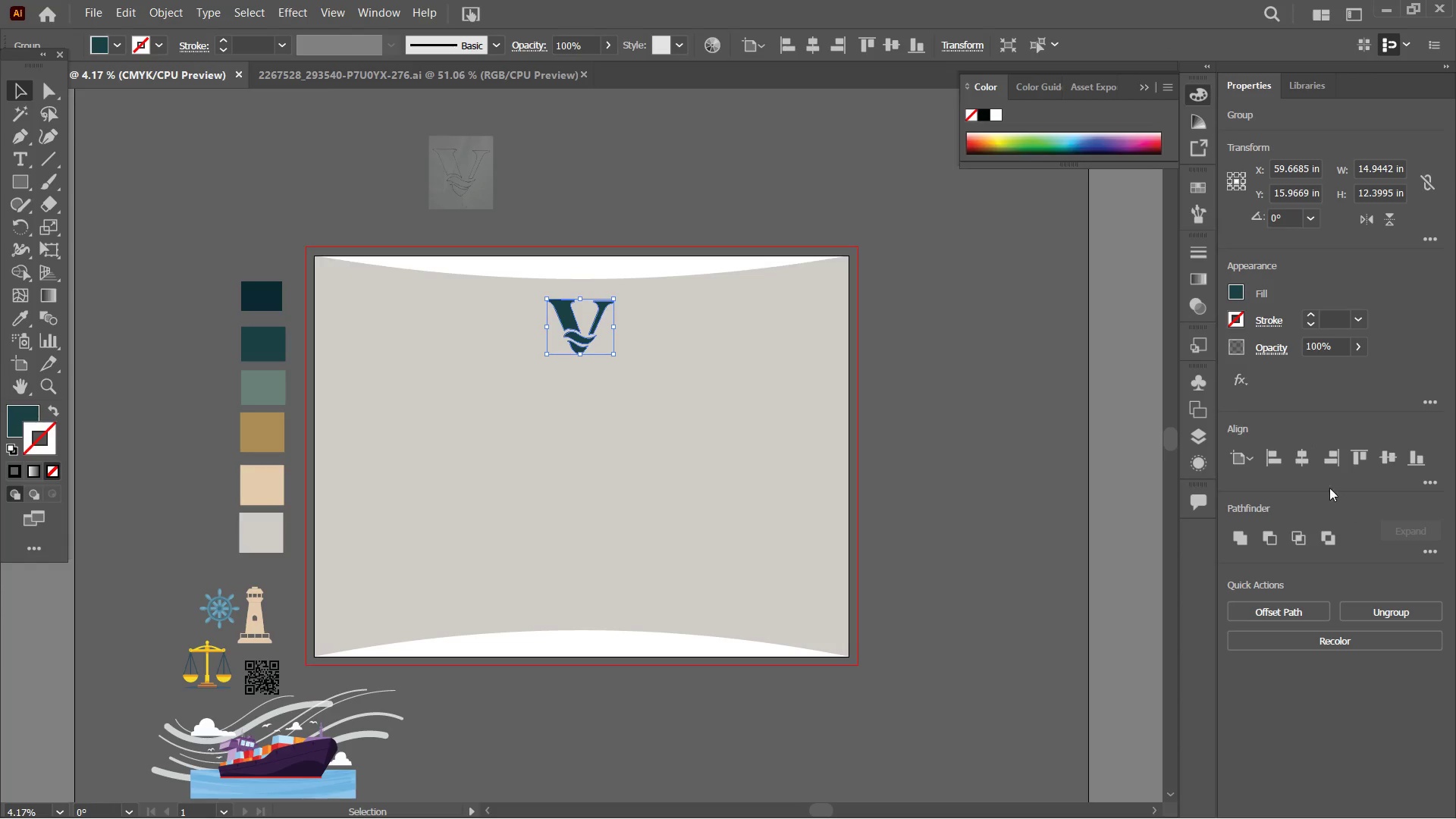 
left_click([1305, 466])
 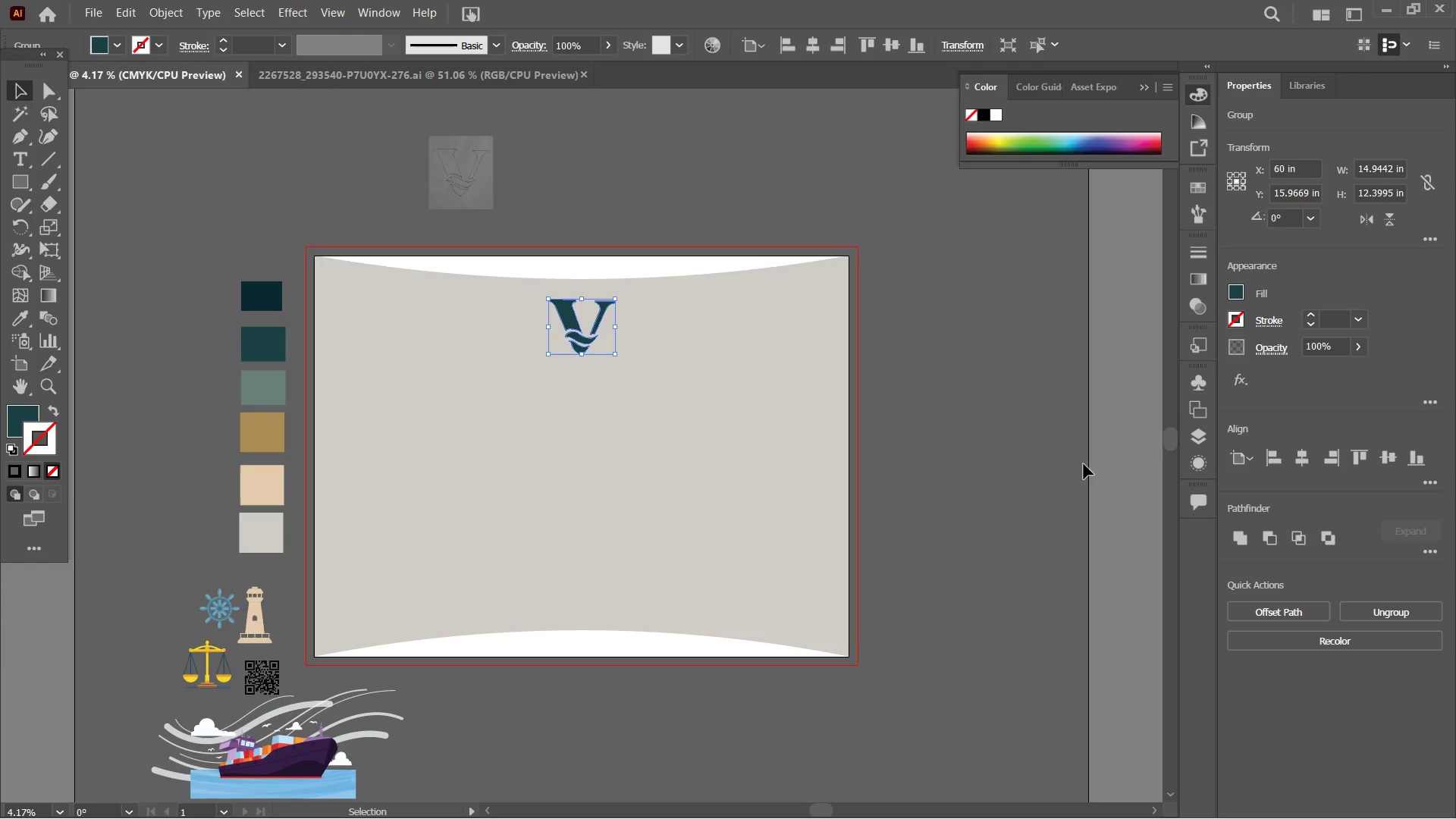 
left_click([1077, 463])
 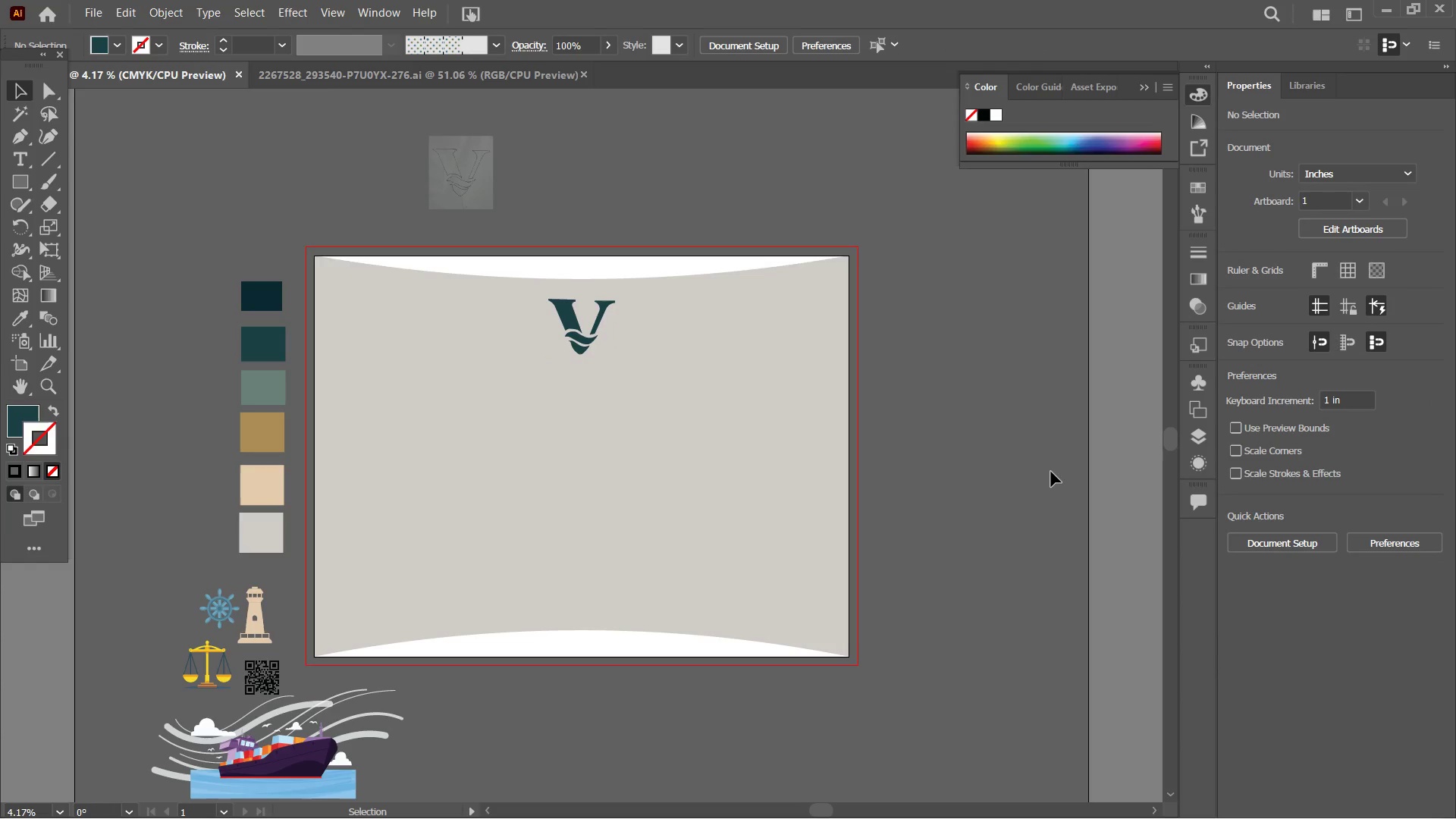 
wait(21.19)
 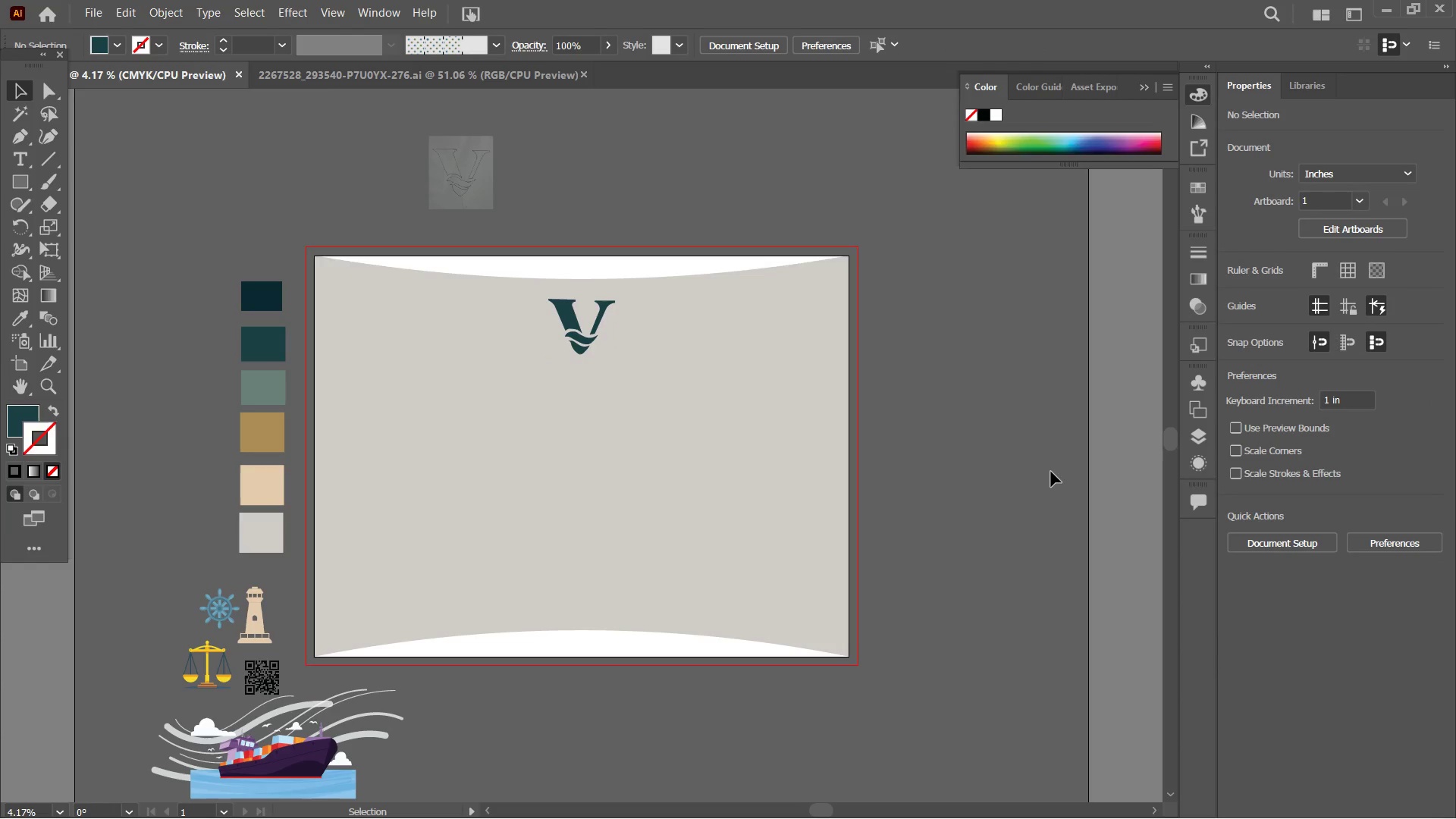 
left_click([1106, 792])